 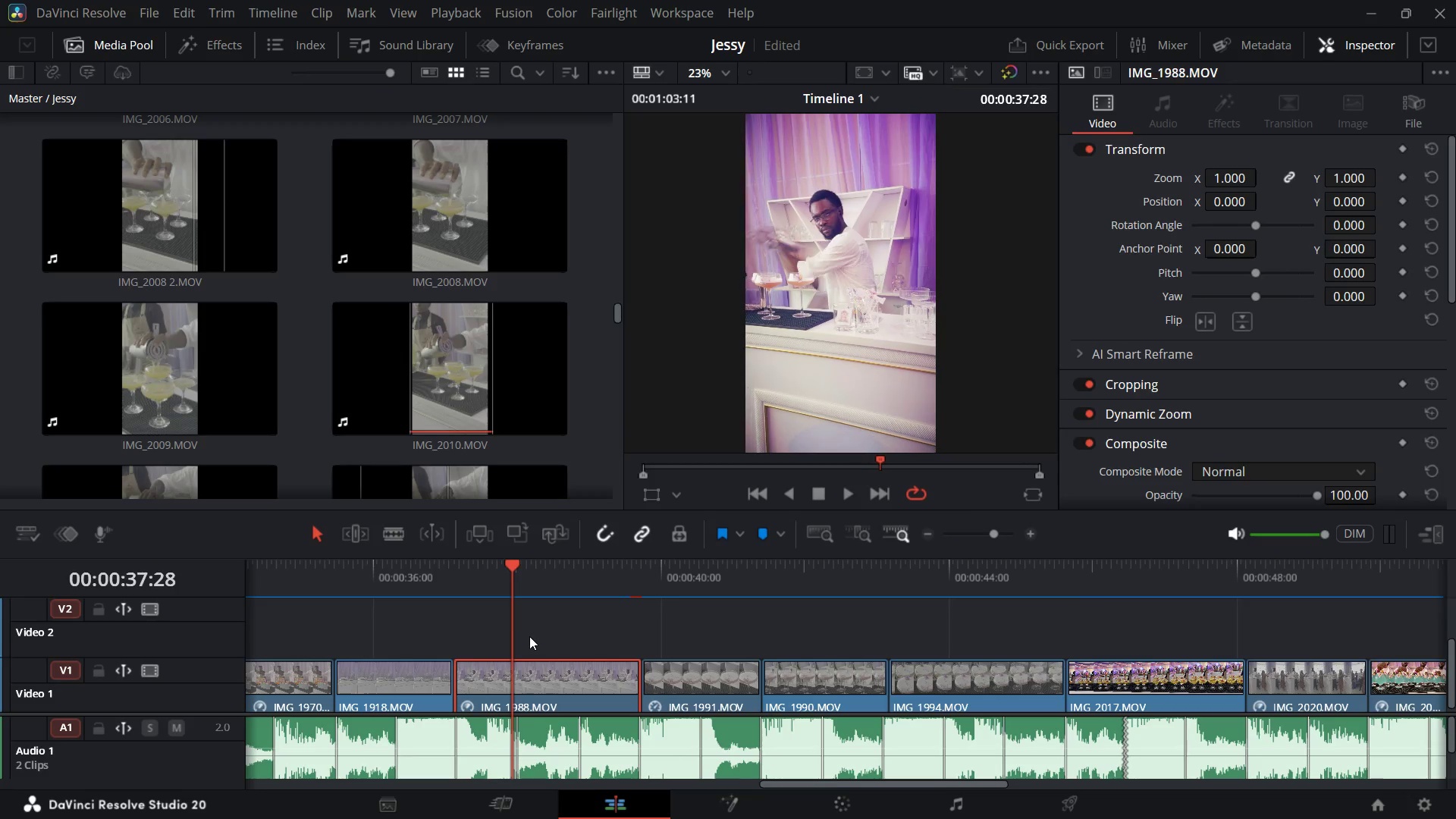 
key(Space)
 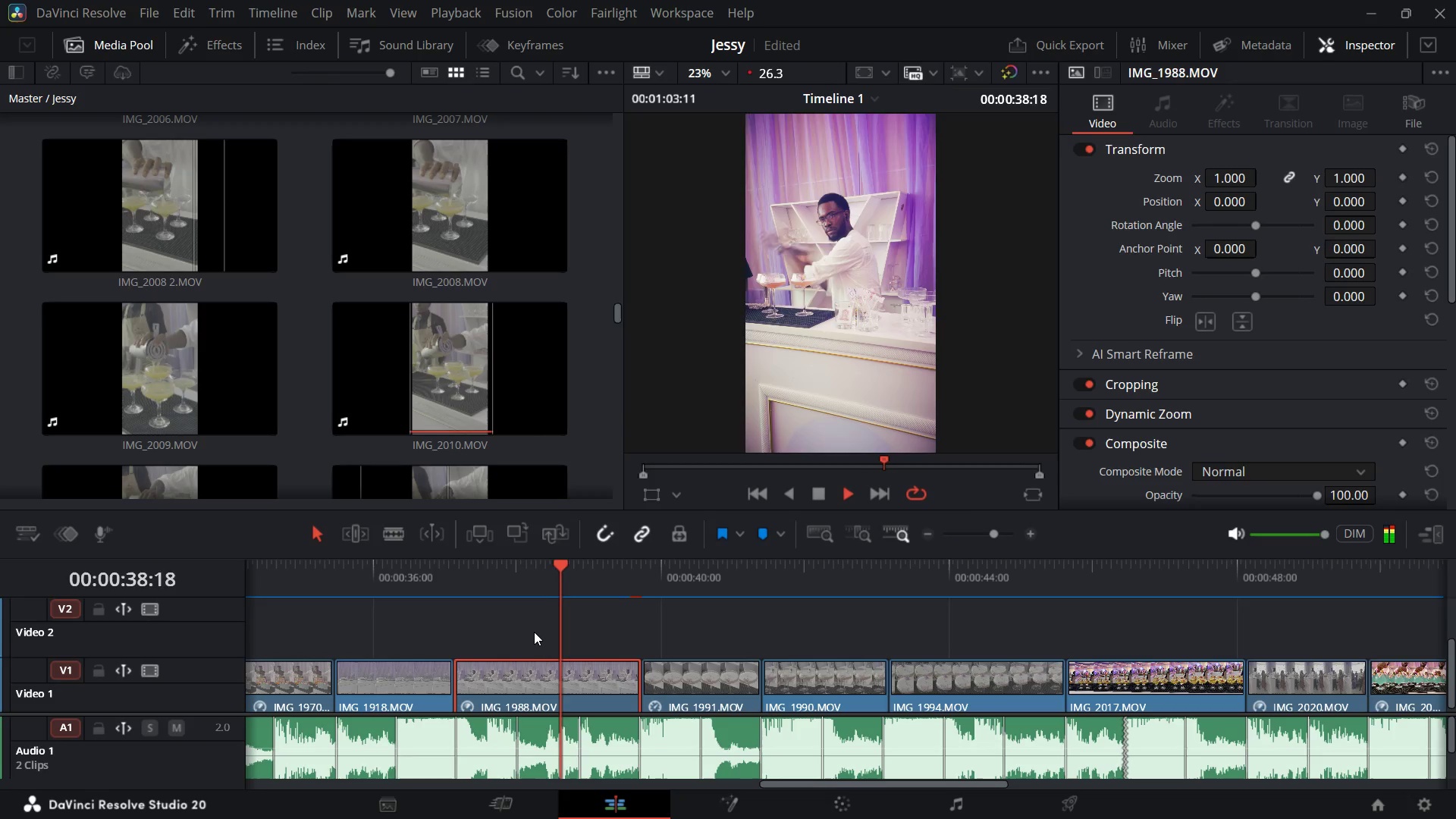 
key(Space)
 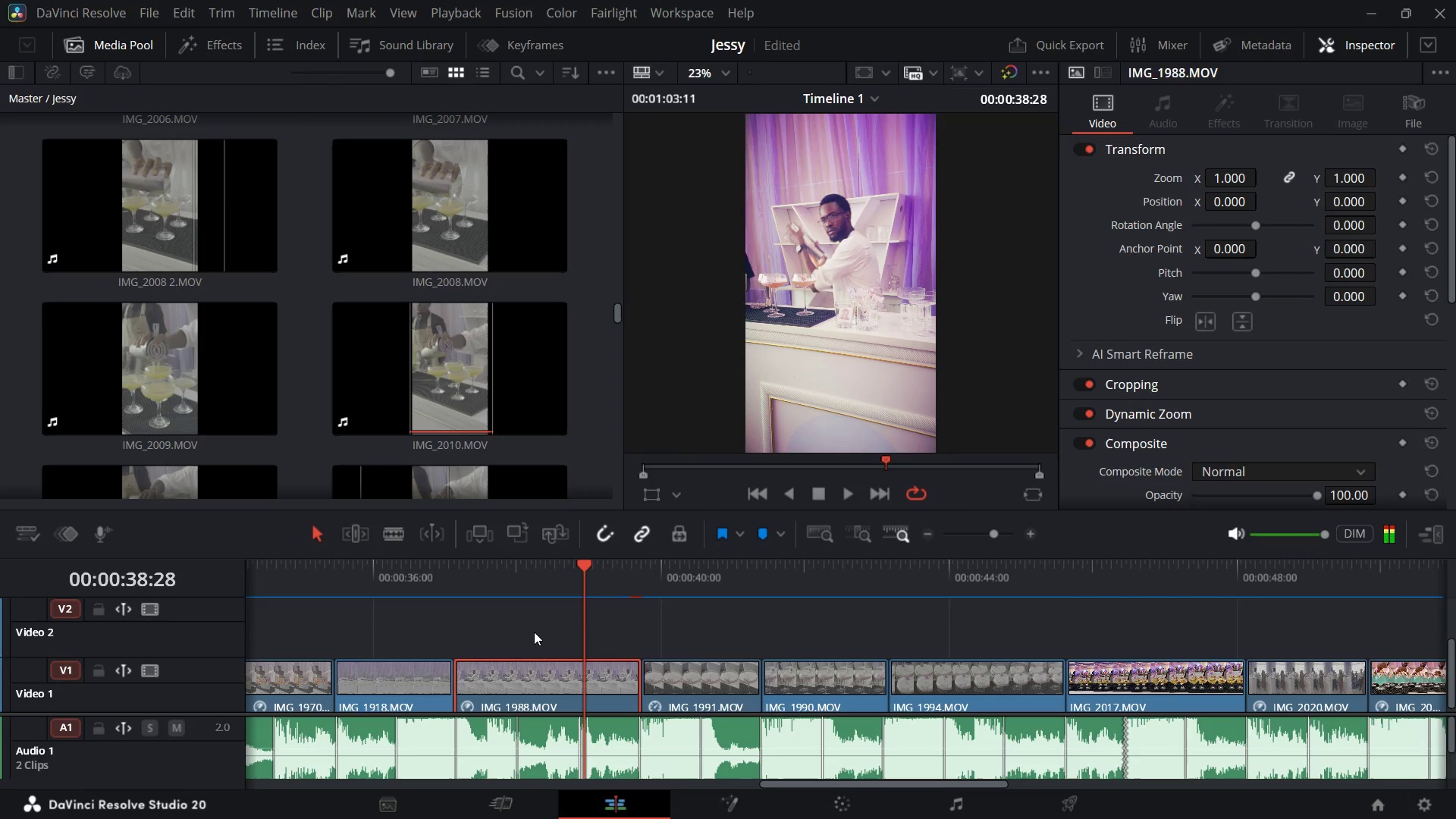 
key(Space)
 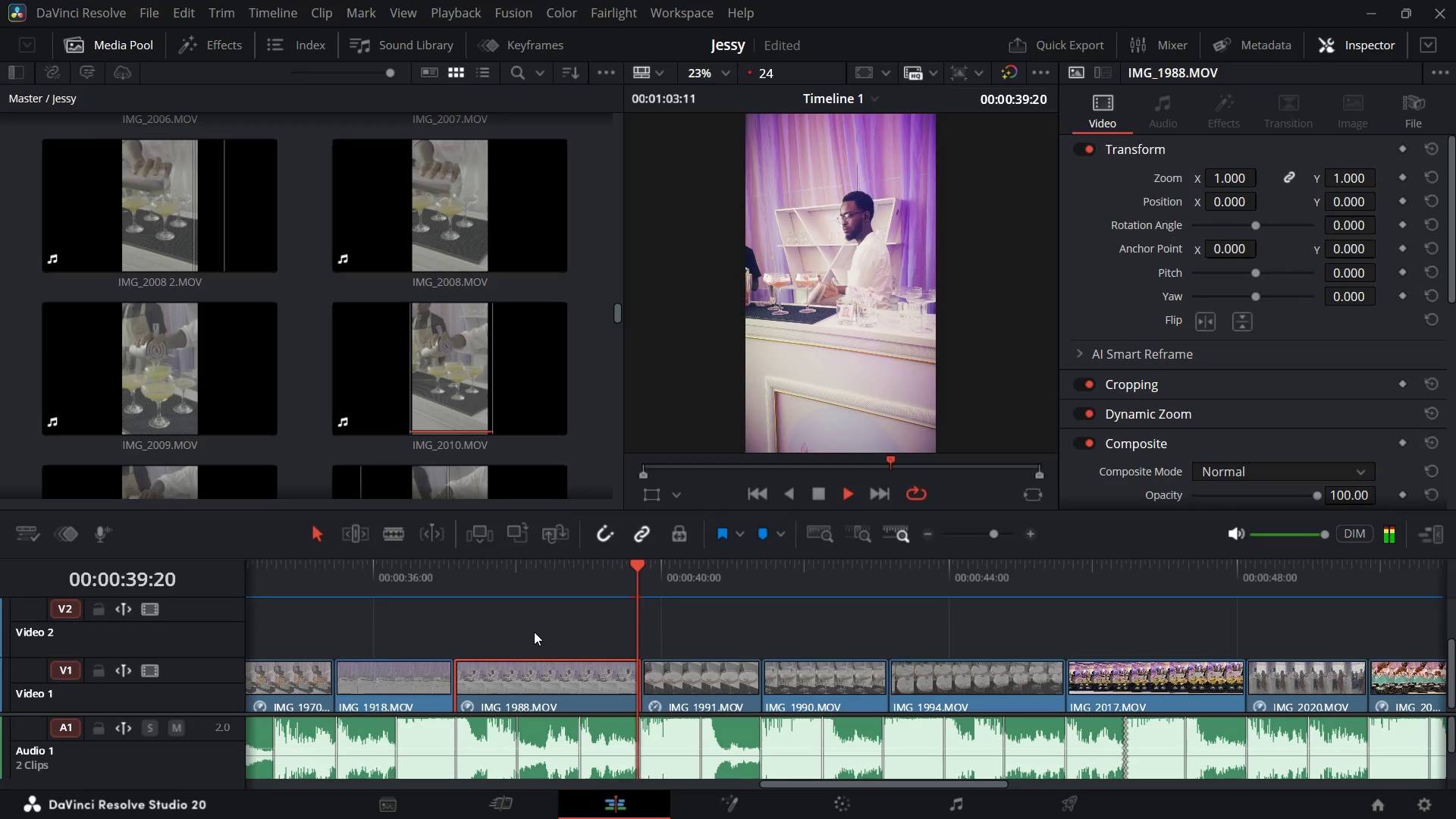 
key(Space)
 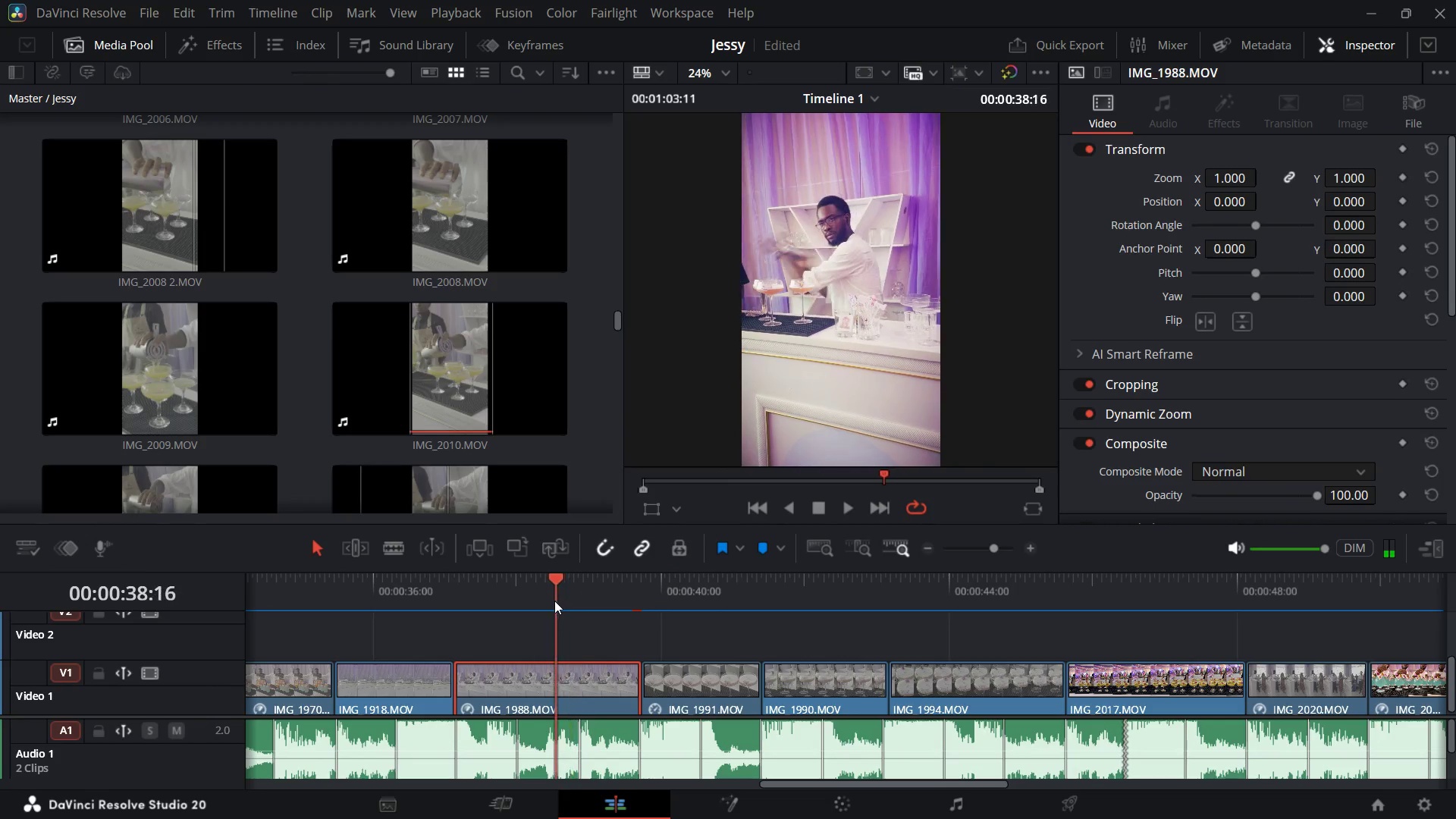 
key(Space)
 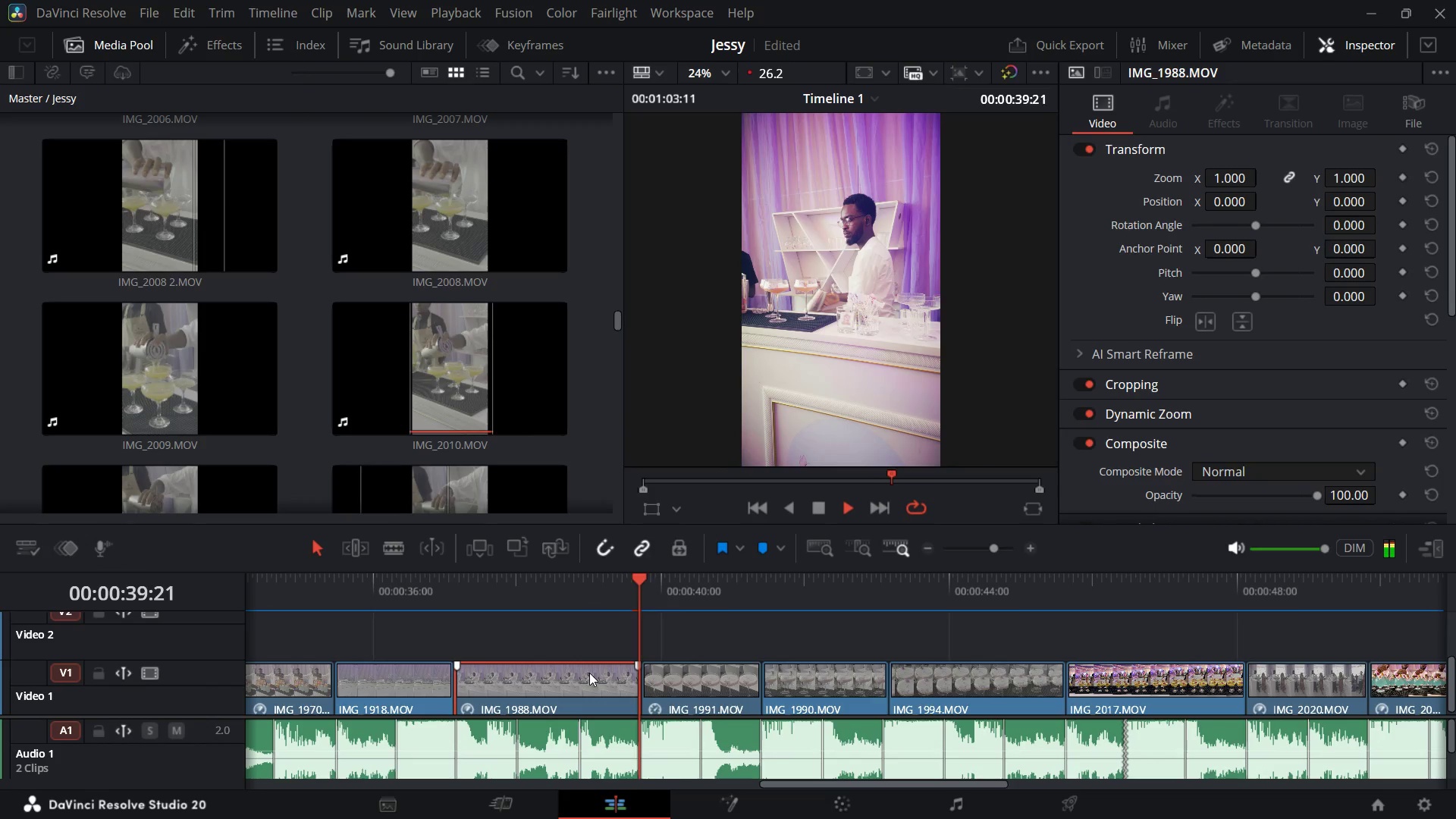 
key(Space)
 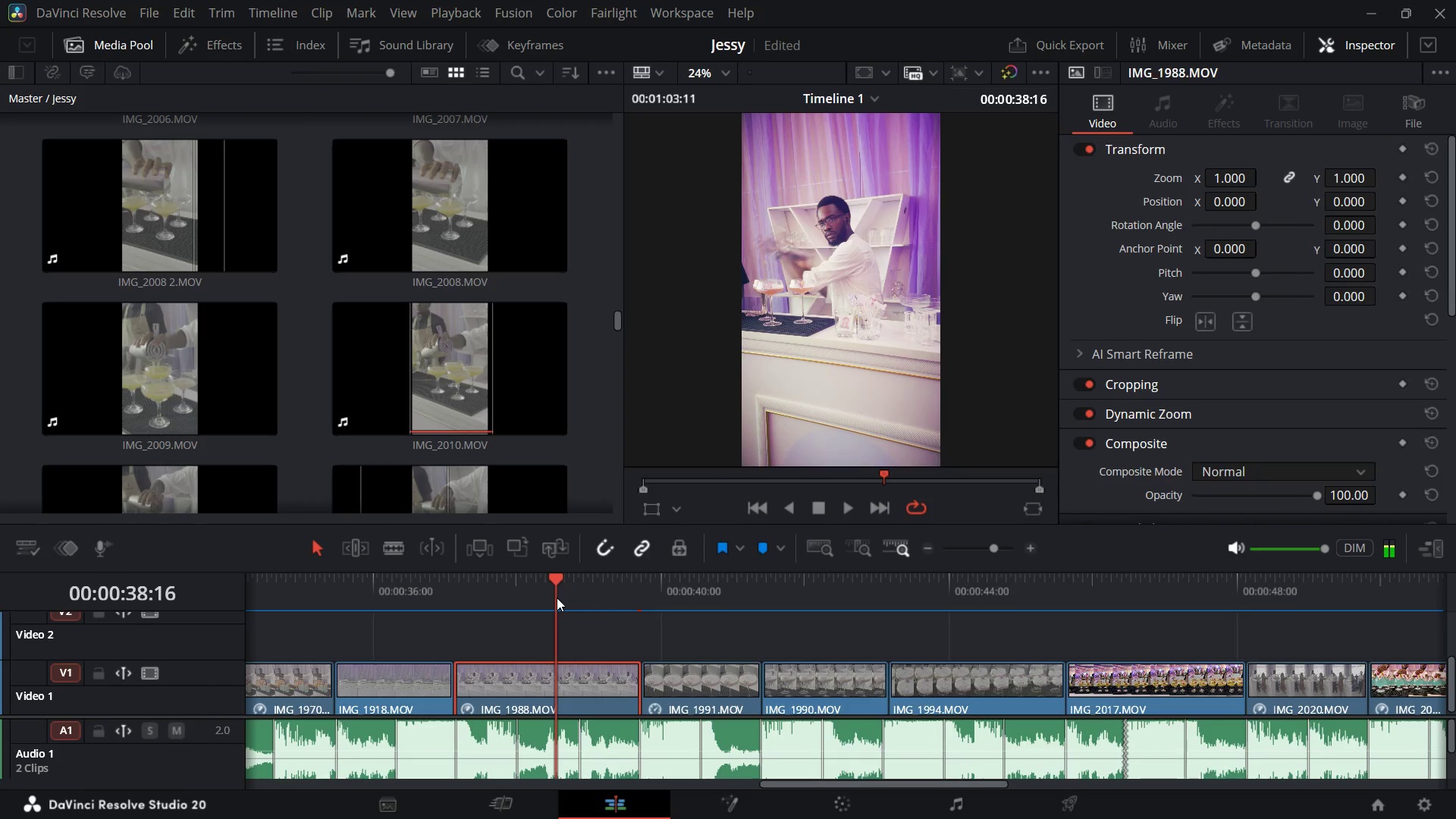 
scroll: coordinate [607, 626], scroll_direction: none, amount: 0.0
 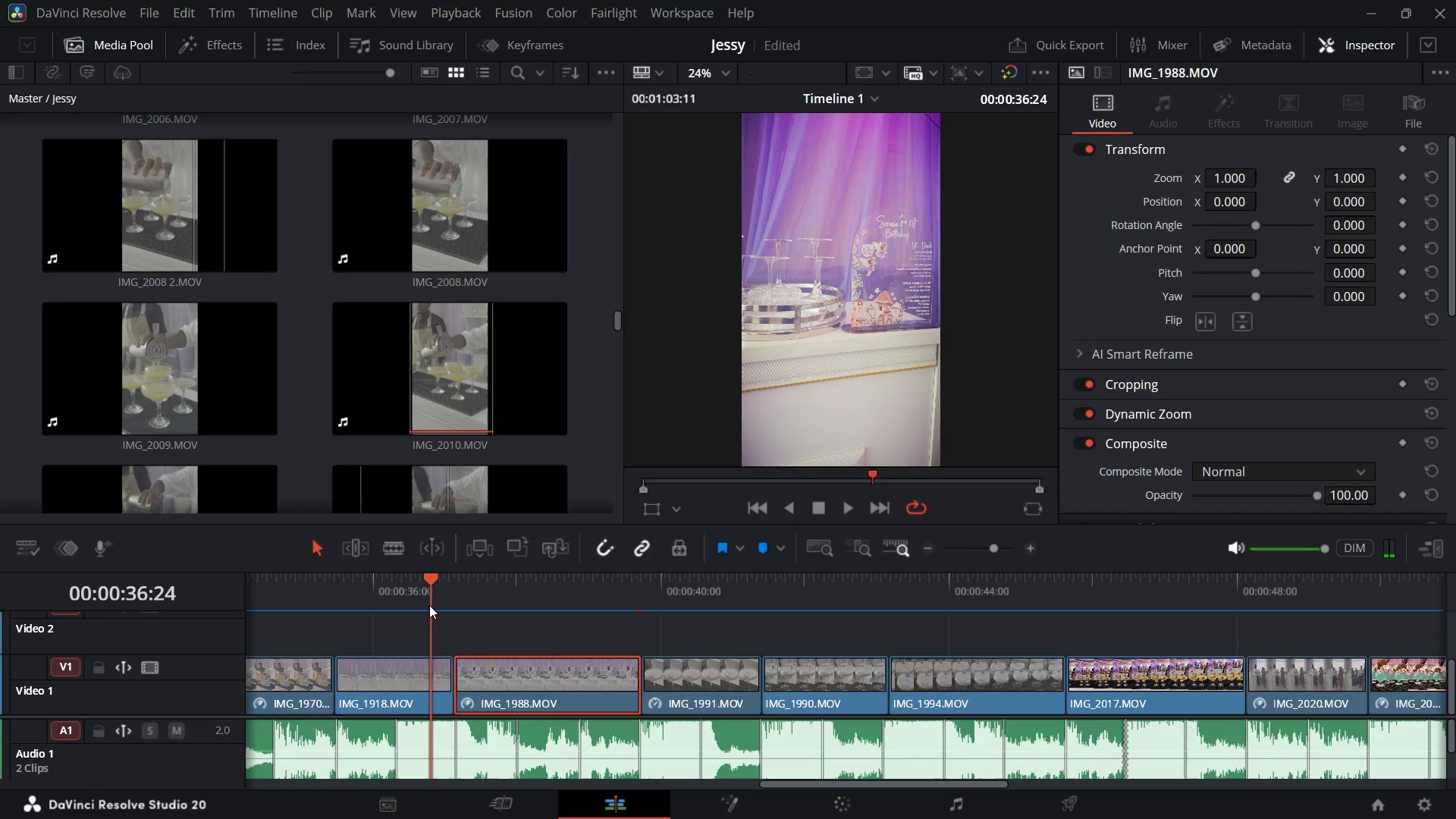 
left_click([409, 676])
 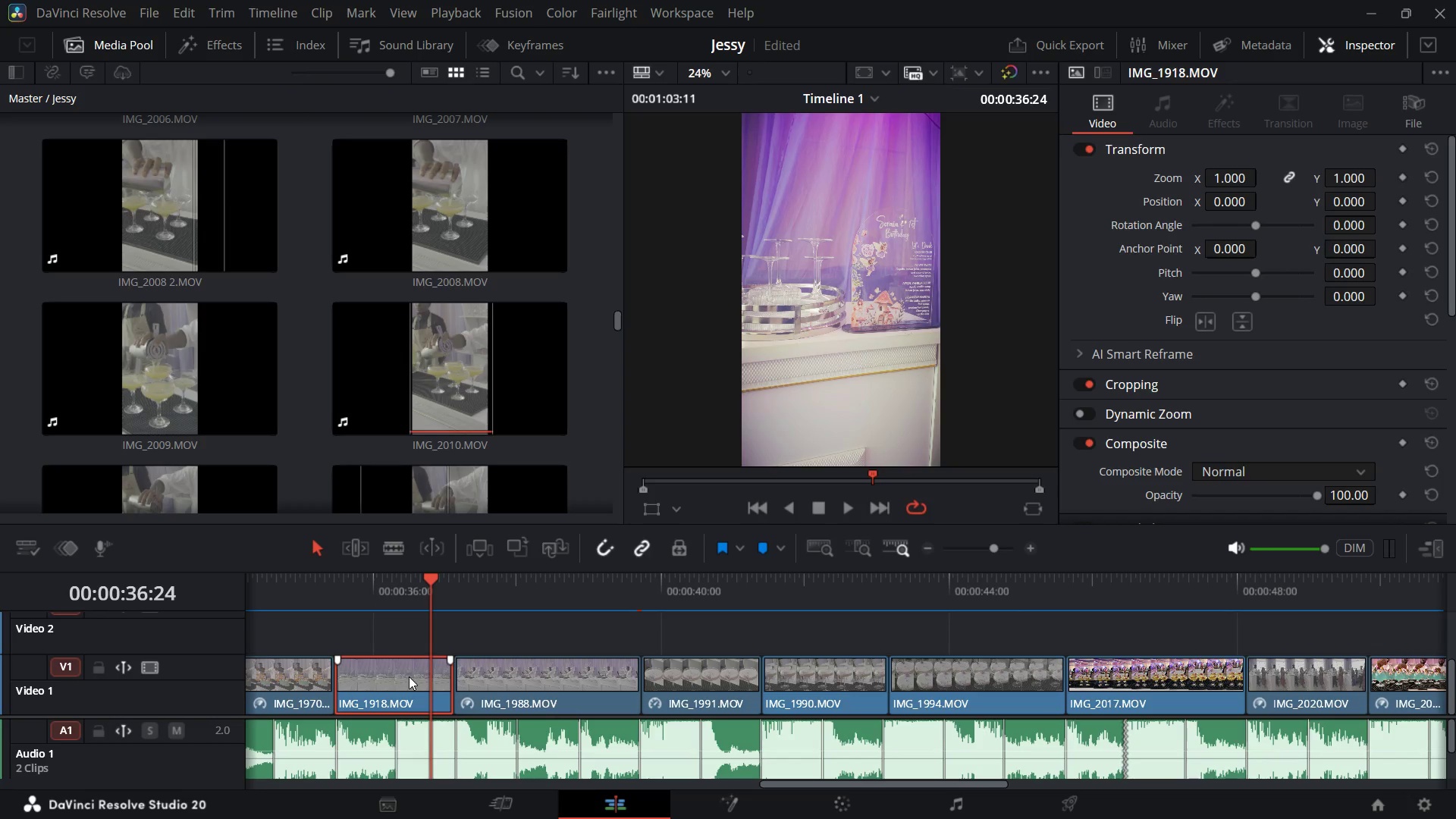 
key(Space)
 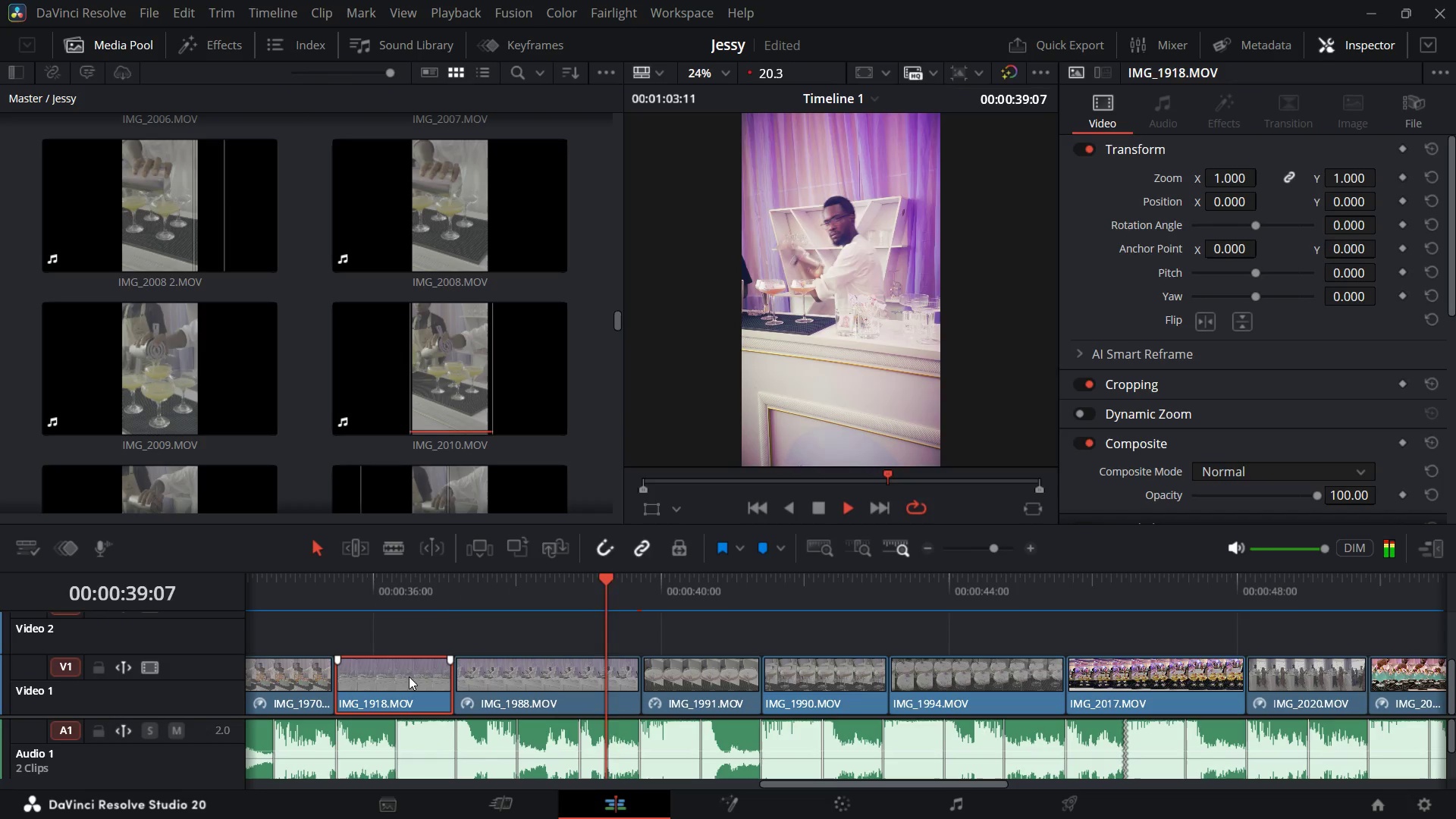 
key(Space)
 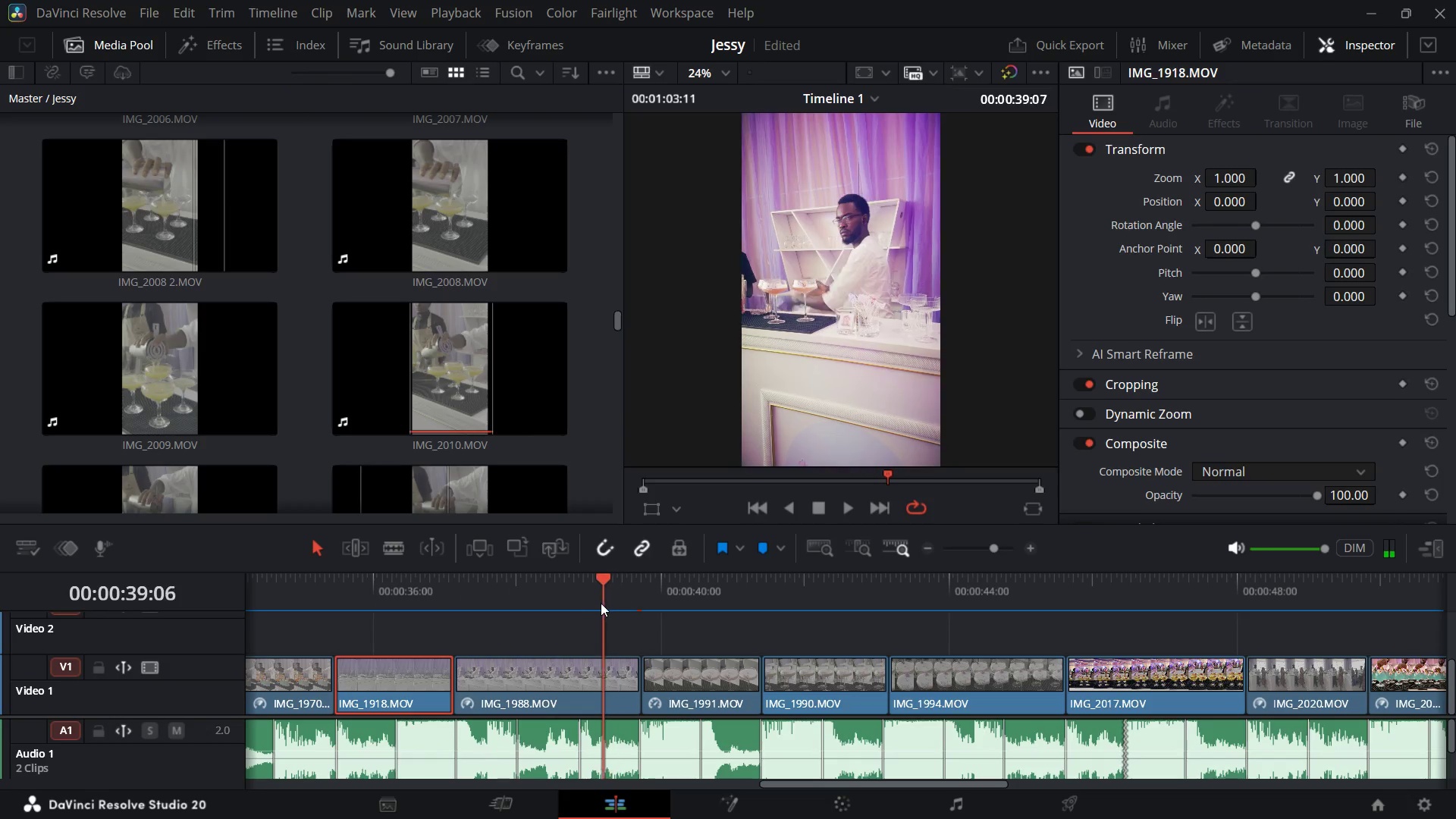 
left_click([559, 670])
 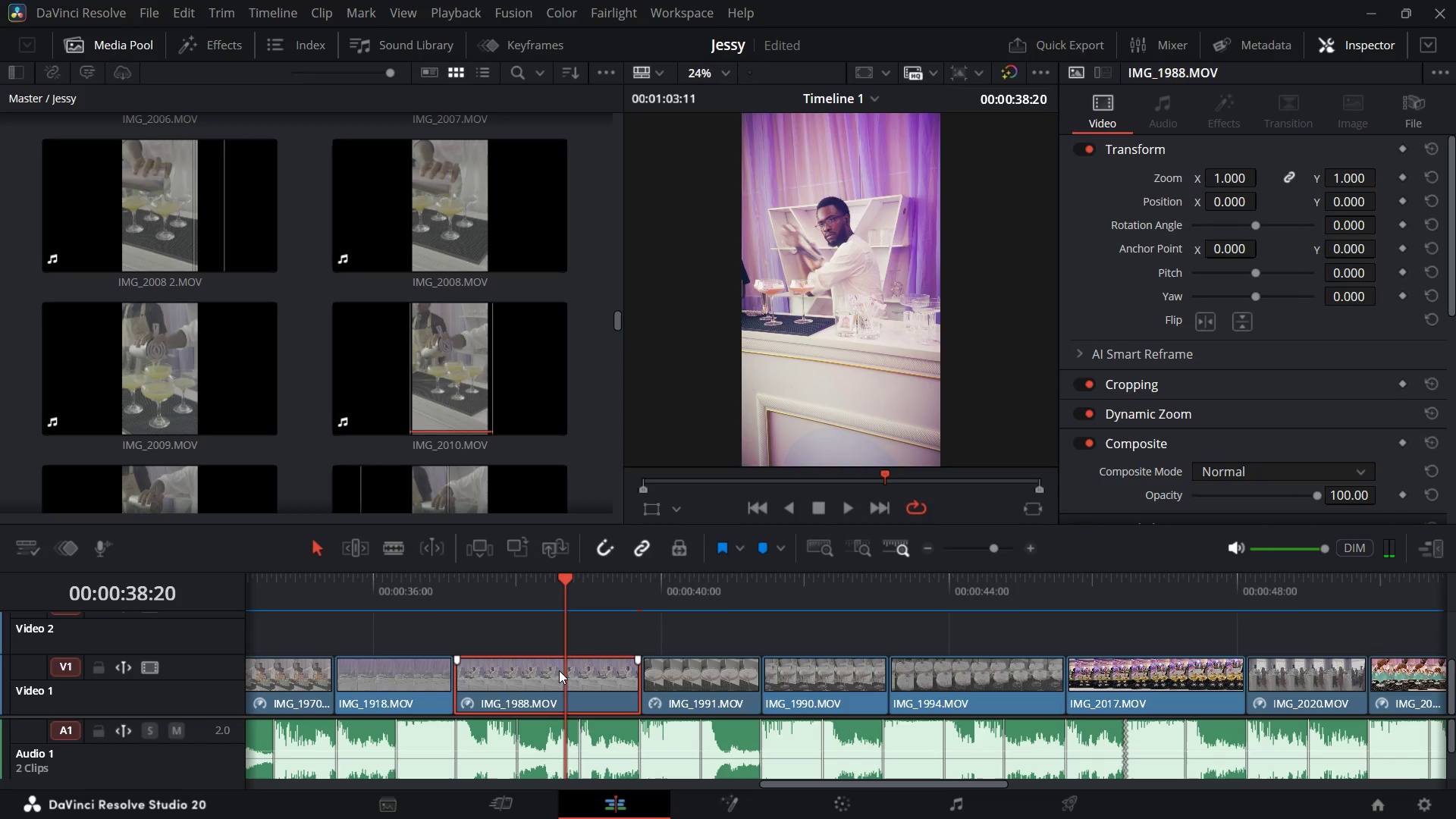 
key(Space)
 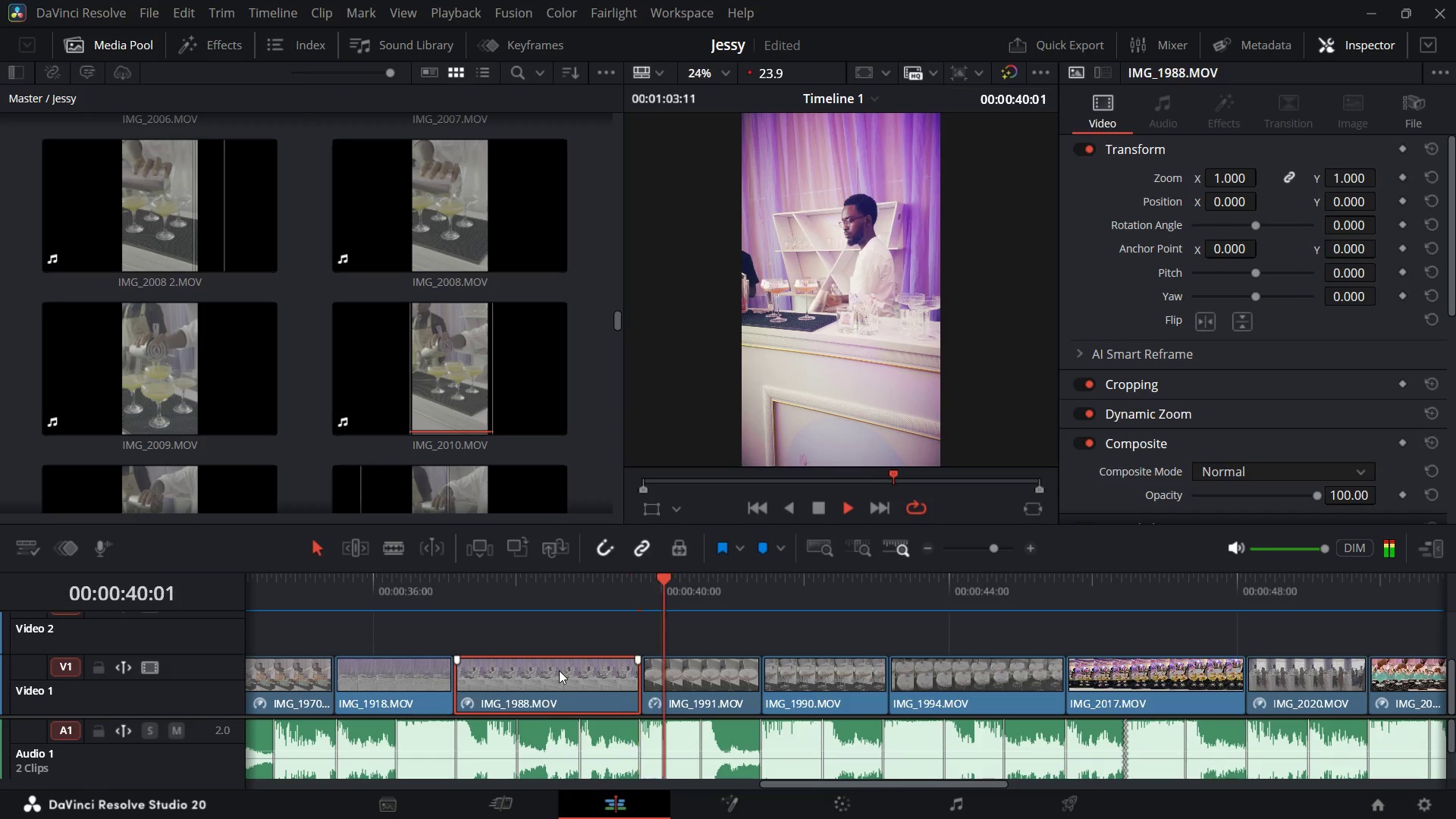 
key(Space)
 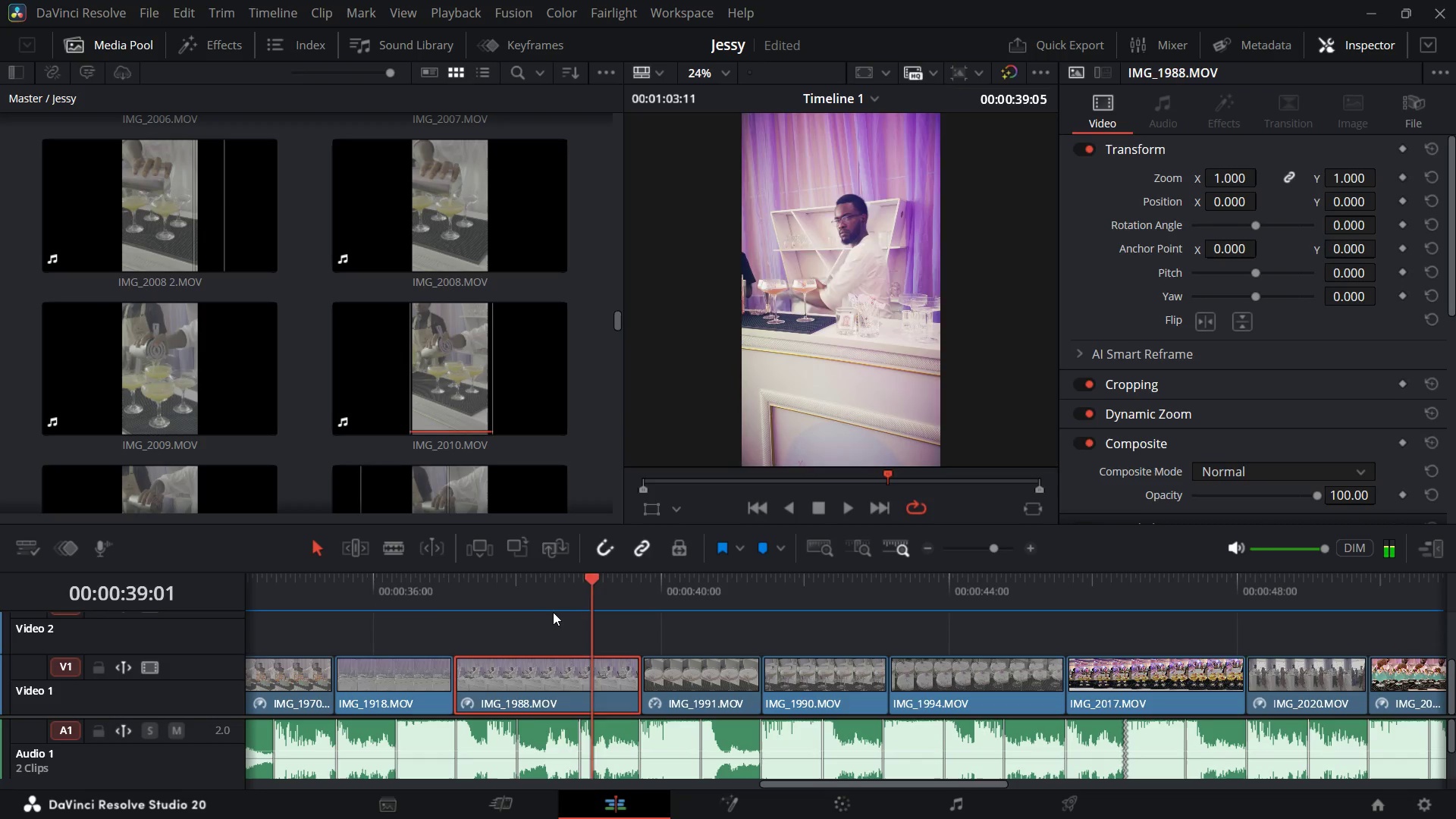 
key(Space)
 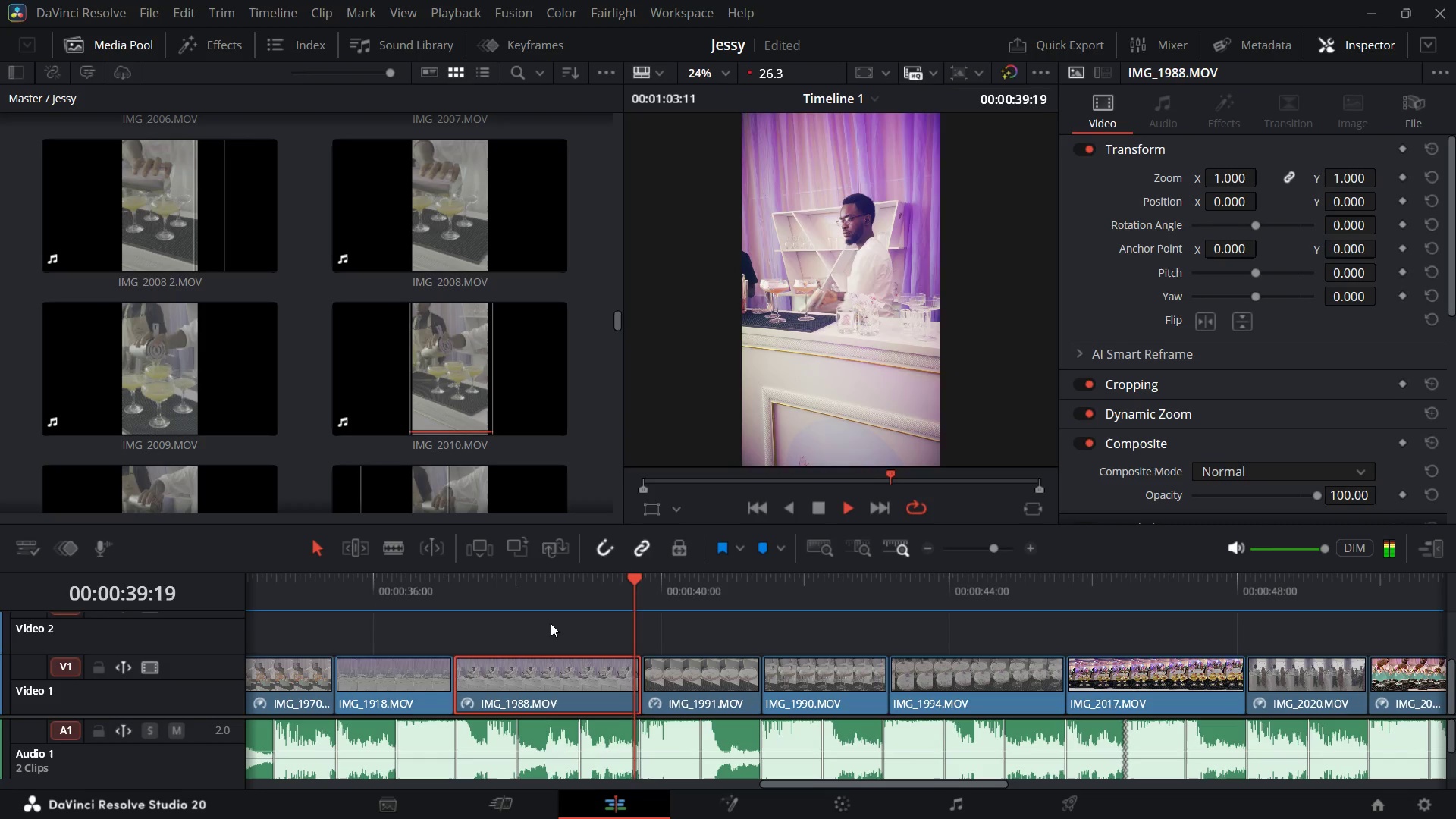 
key(Space)
 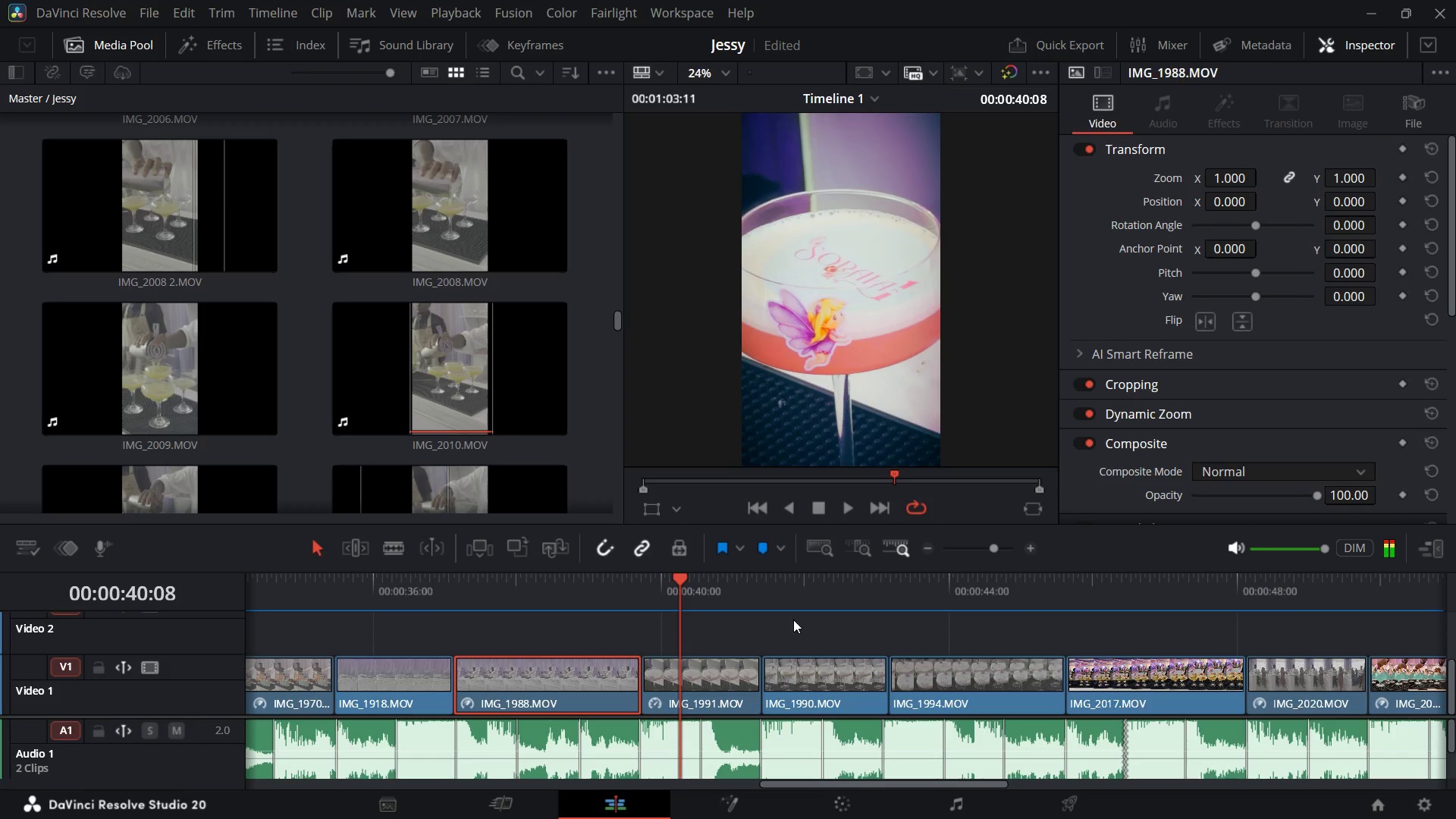 
key(Space)
 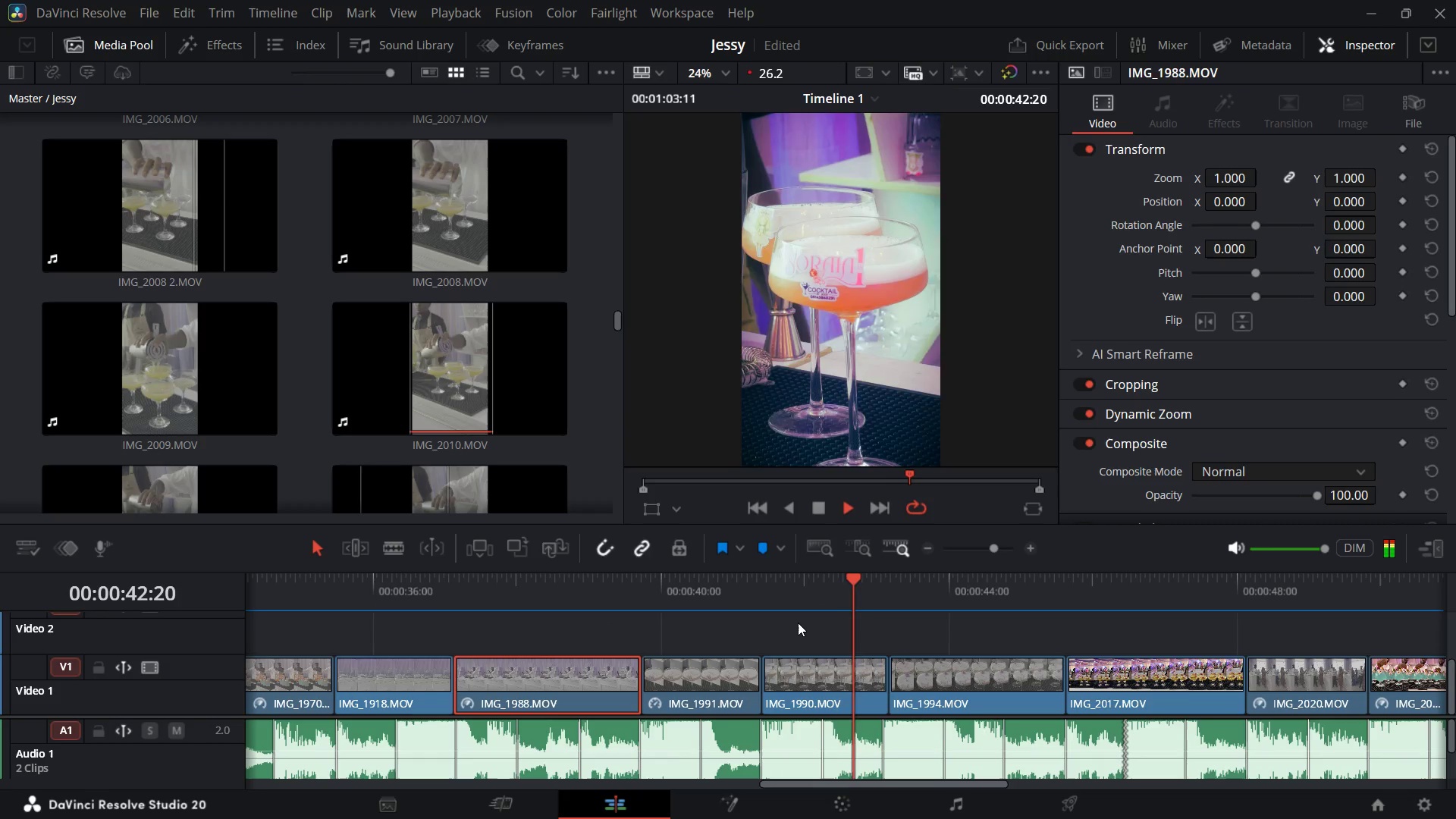 
key(Space)
 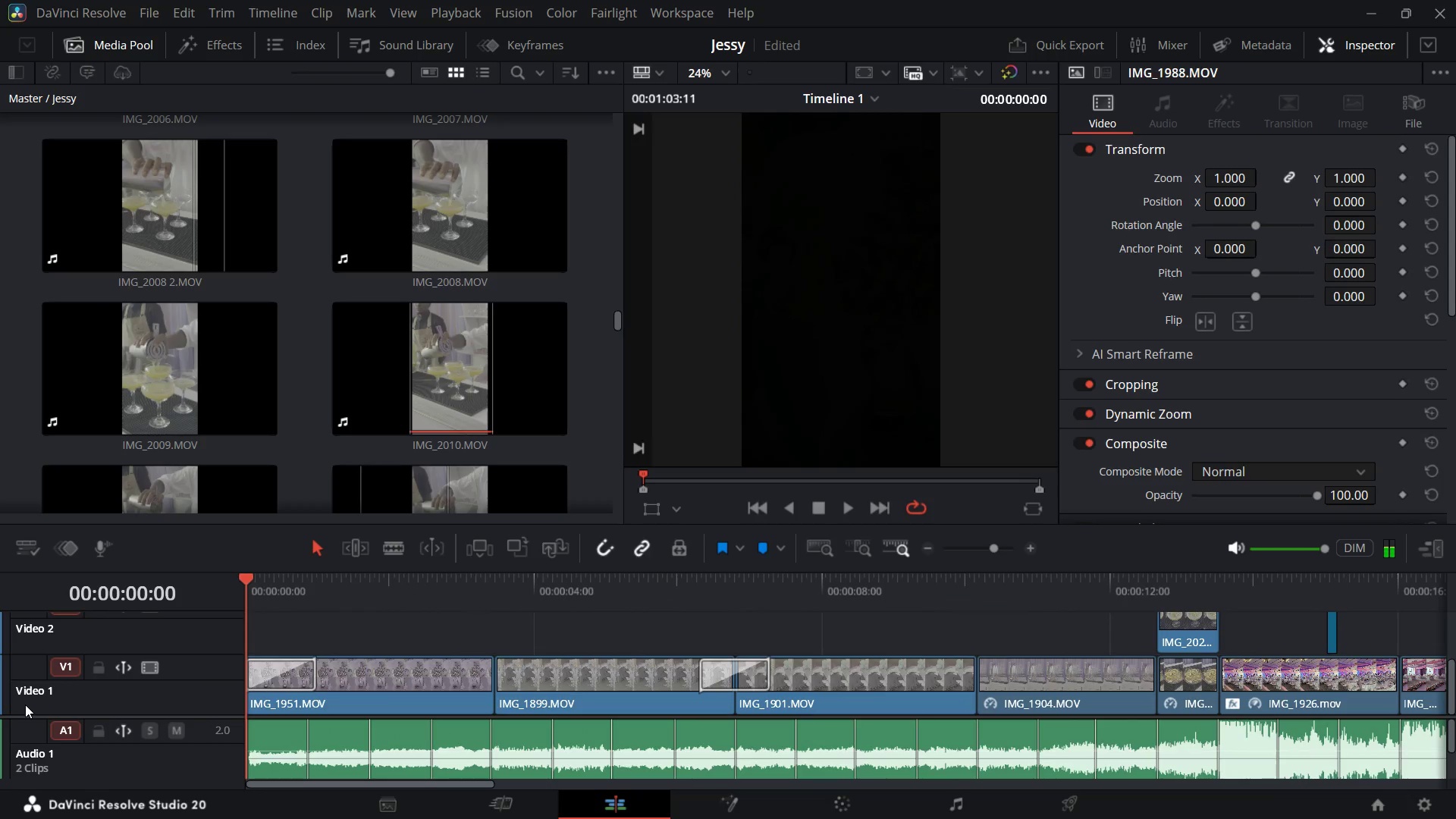 
key(Space)
 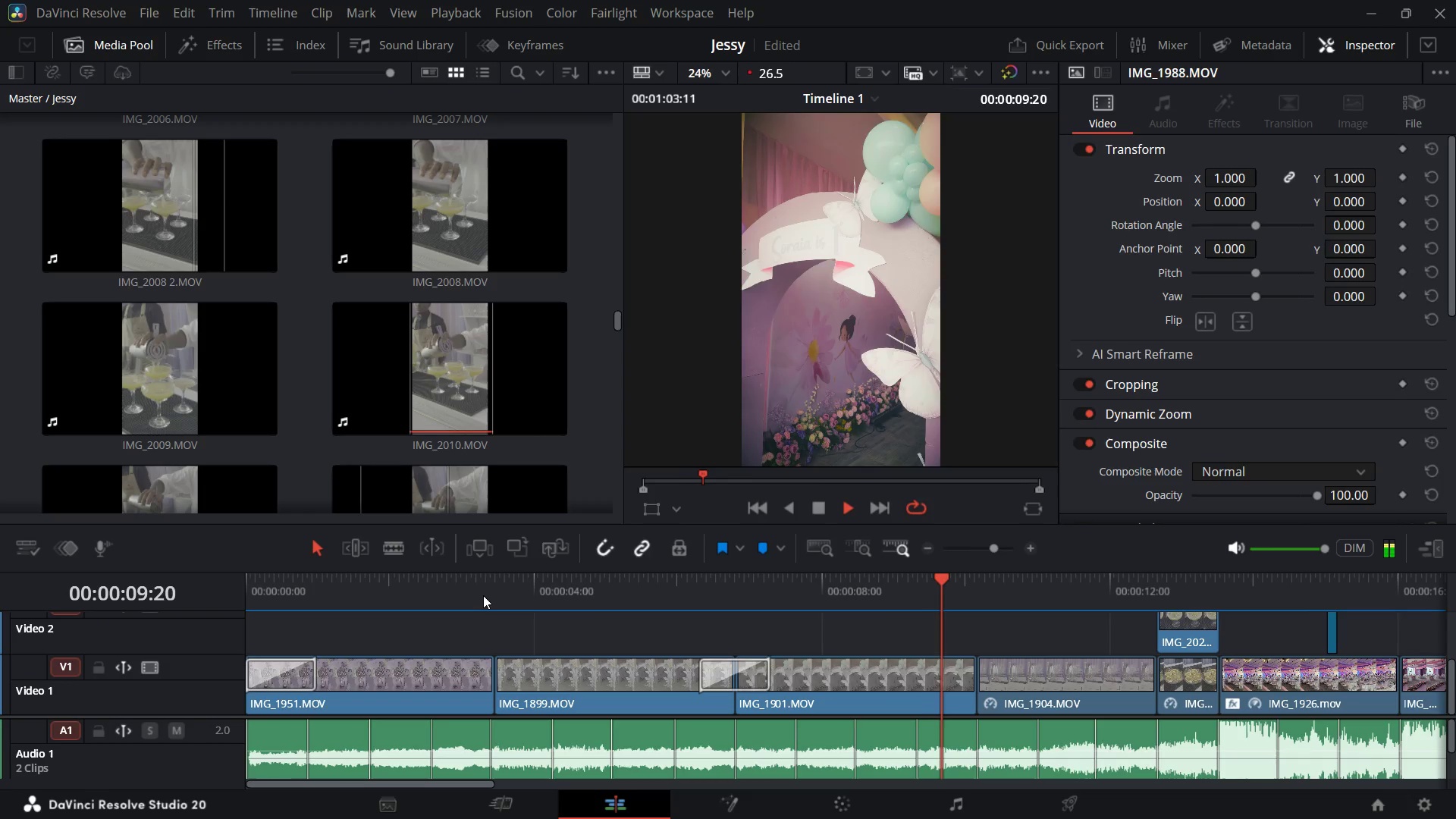 
wait(14.82)
 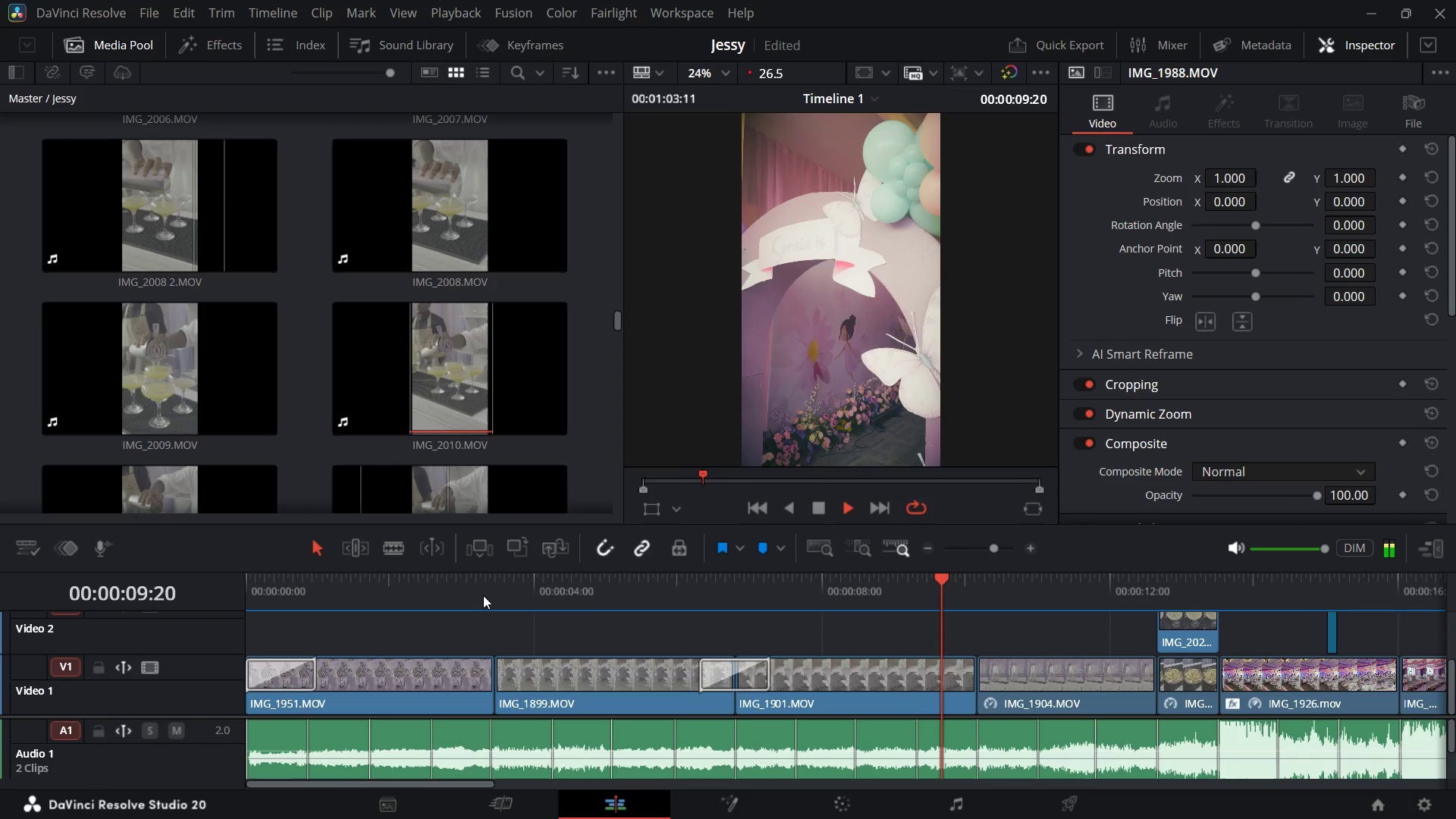 
key(Space)
 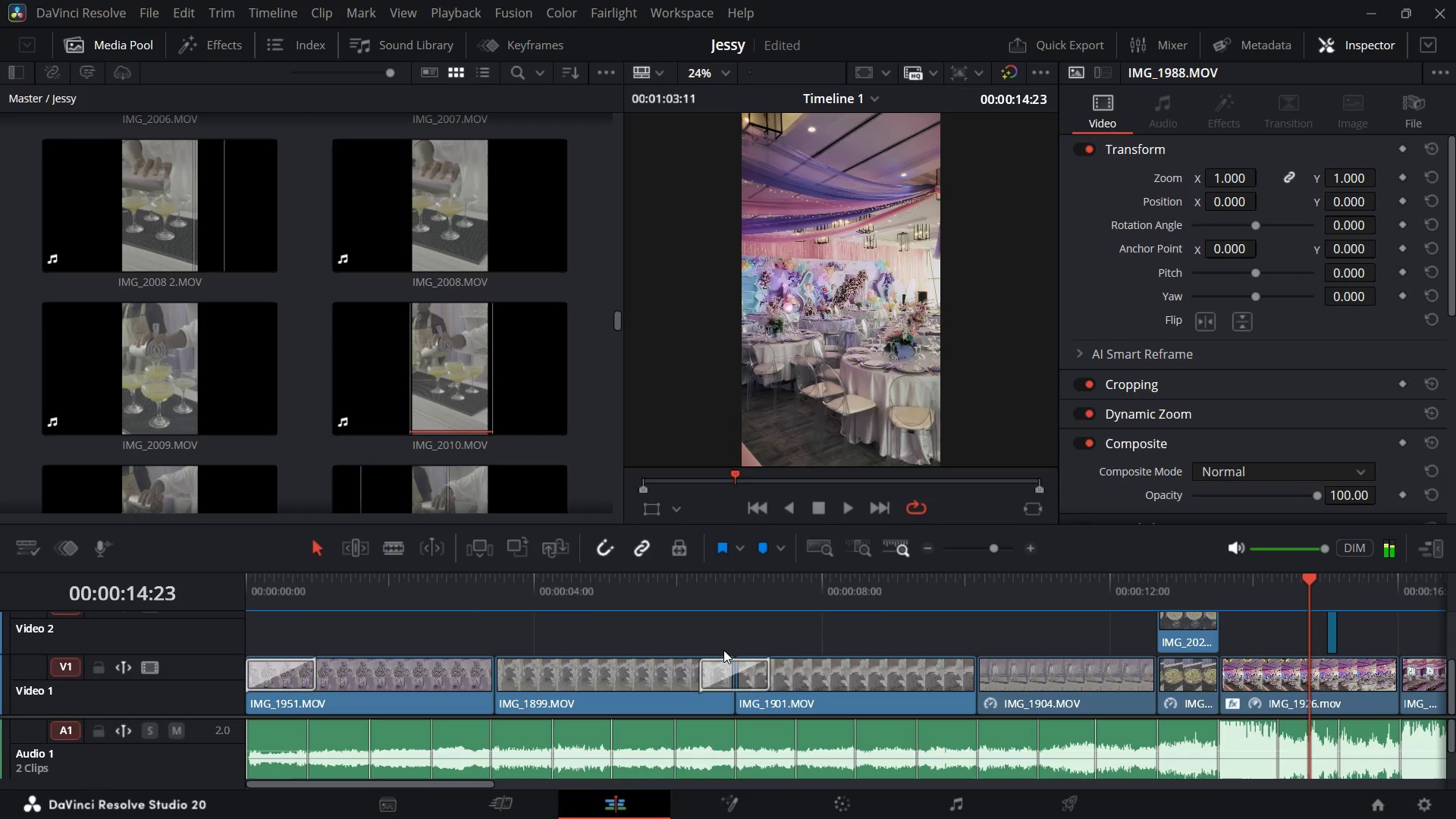 
hold_key(key=ControlLeft, duration=5.1)
scroll: coordinate [723, 650], scroll_direction: down, amount: 28.0
 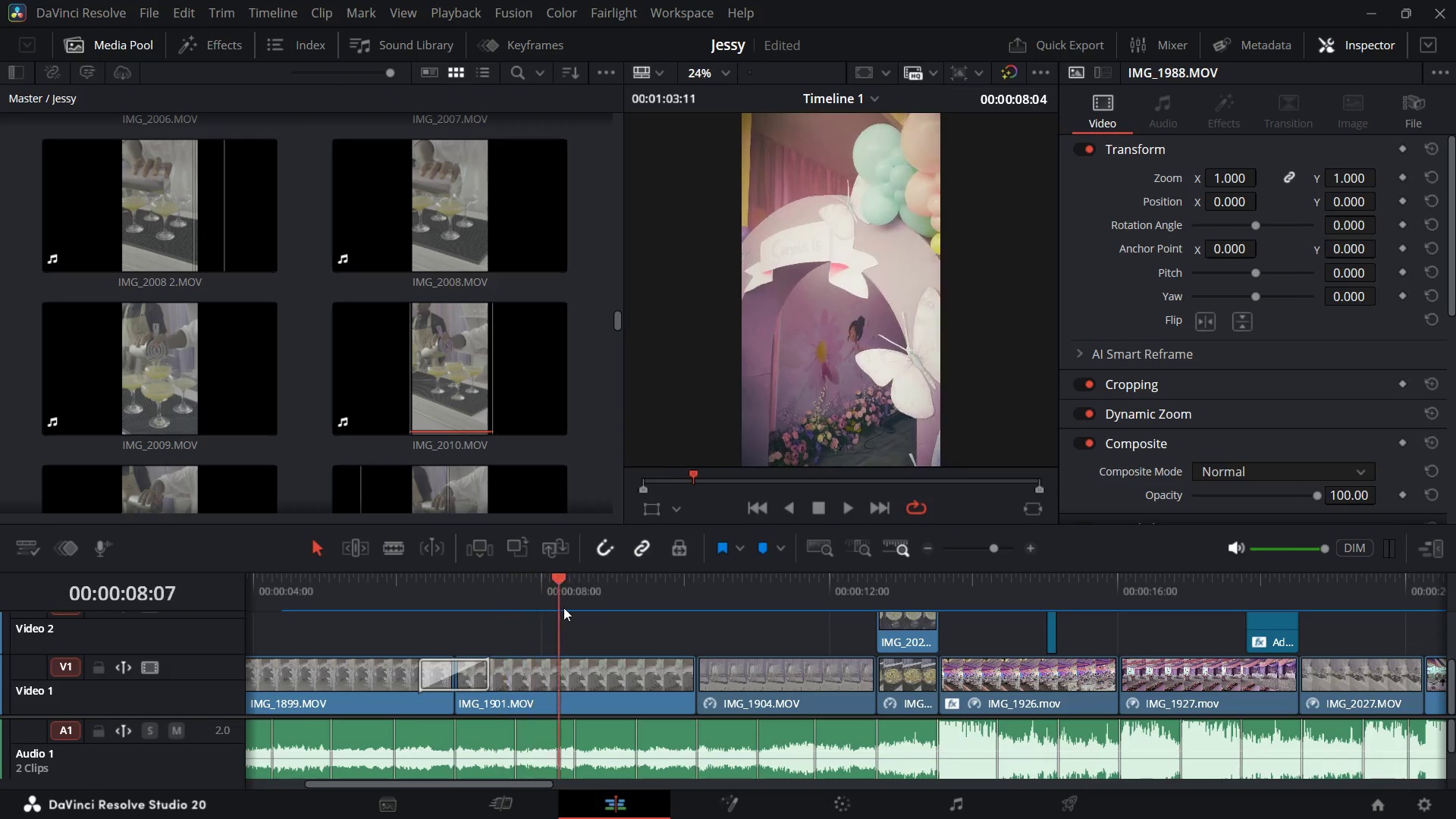 
left_click([593, 679])
 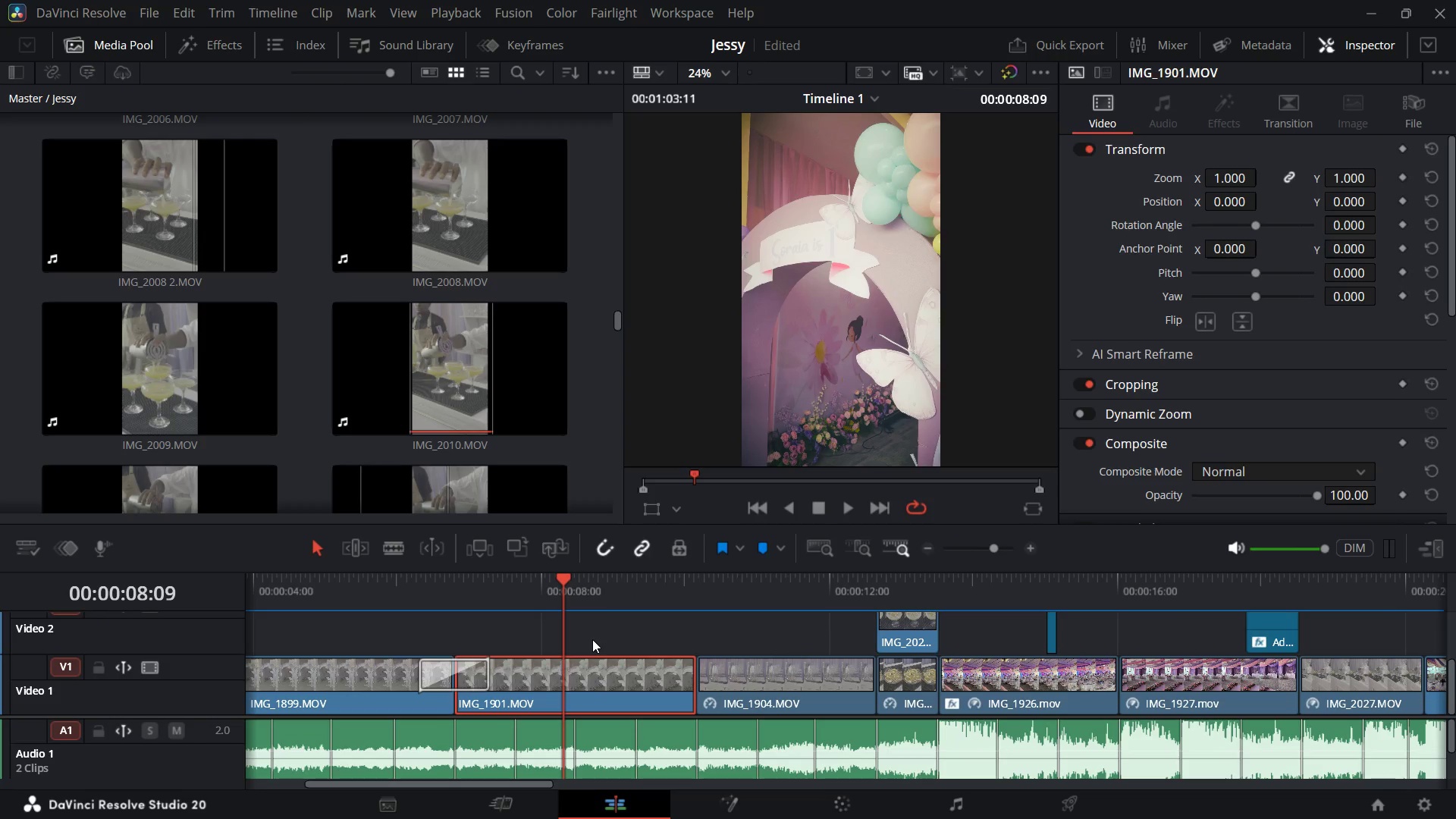 
key(Space)
 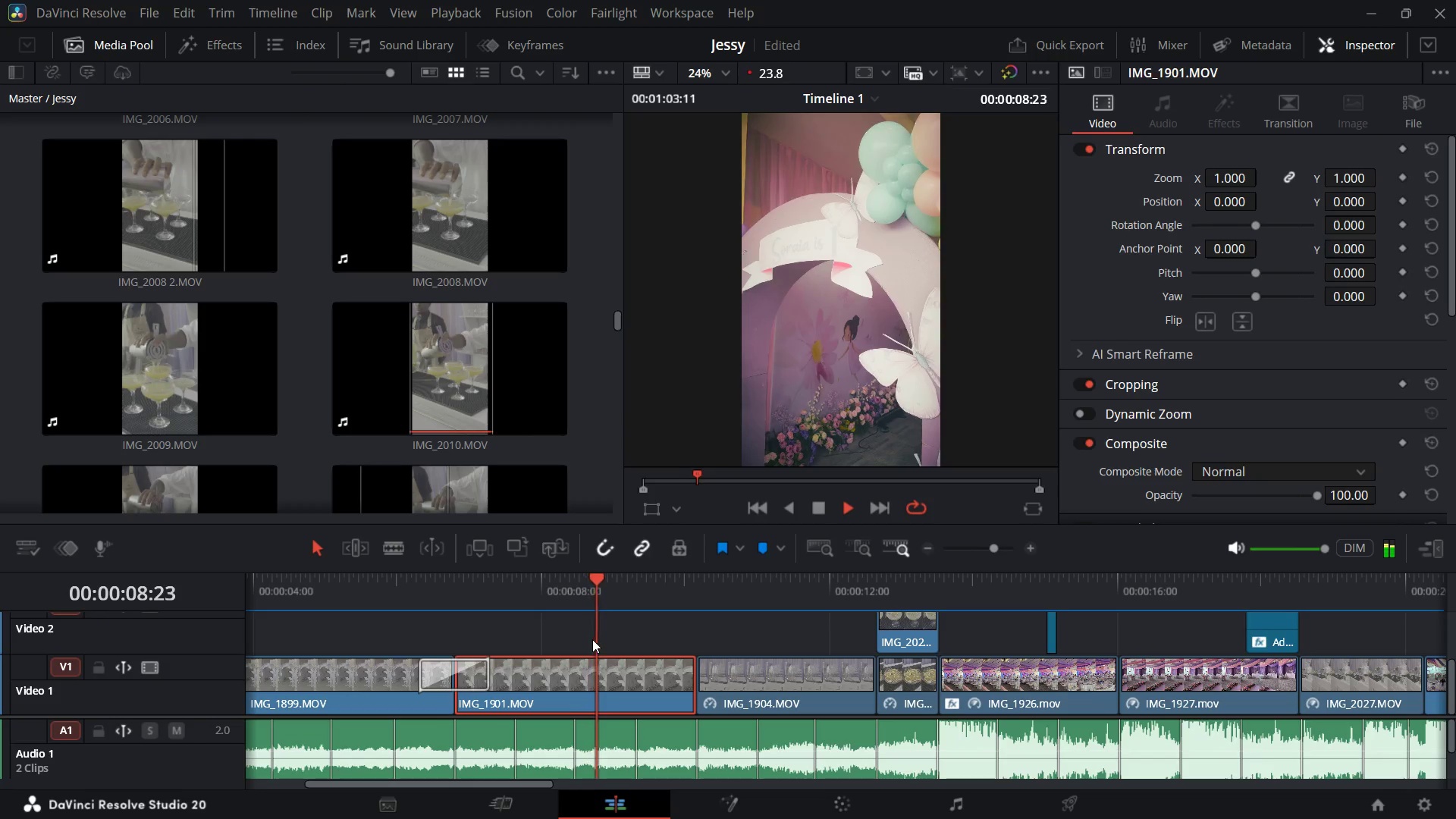 
key(Space)
 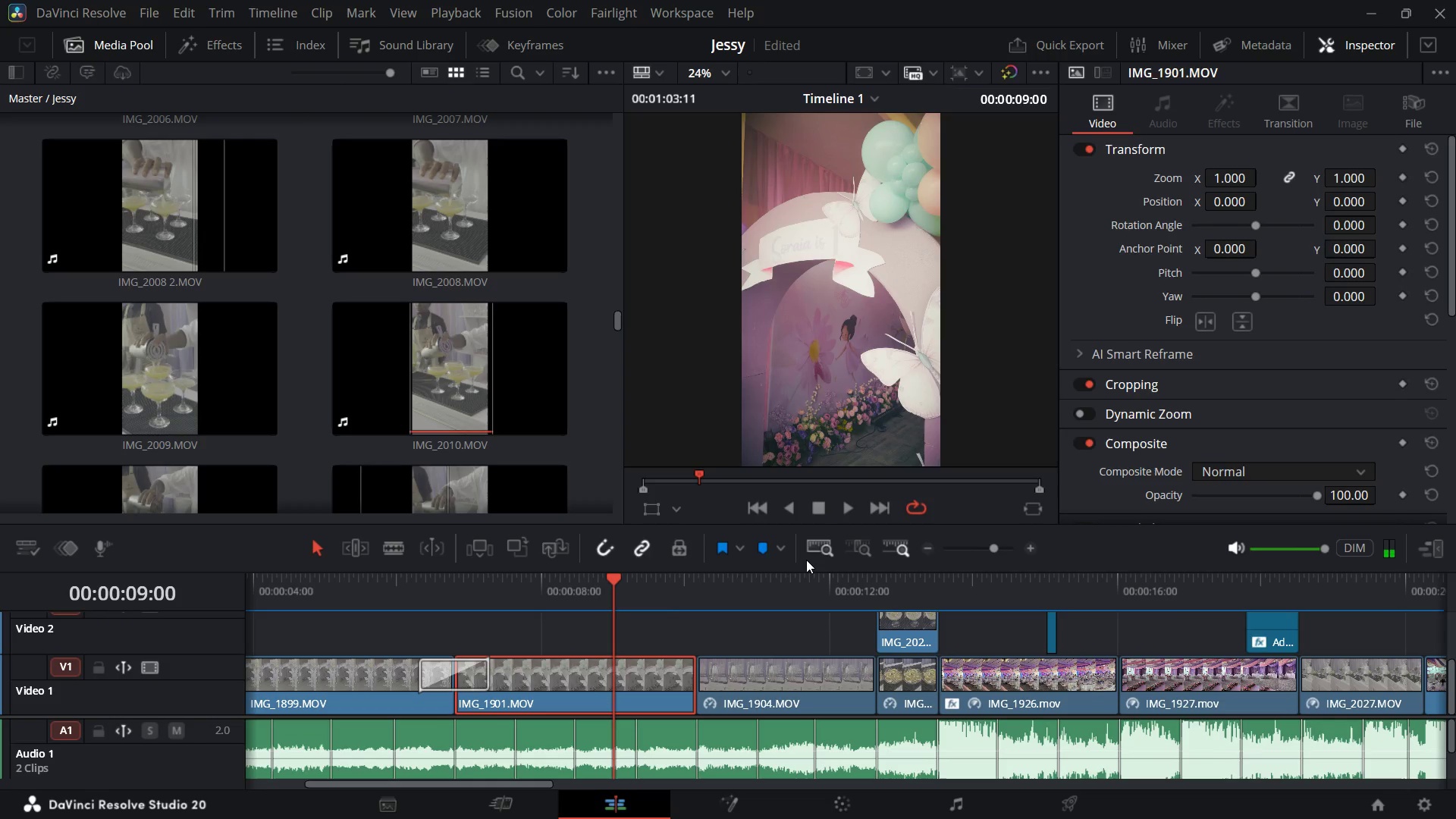 
left_click([813, 543])
 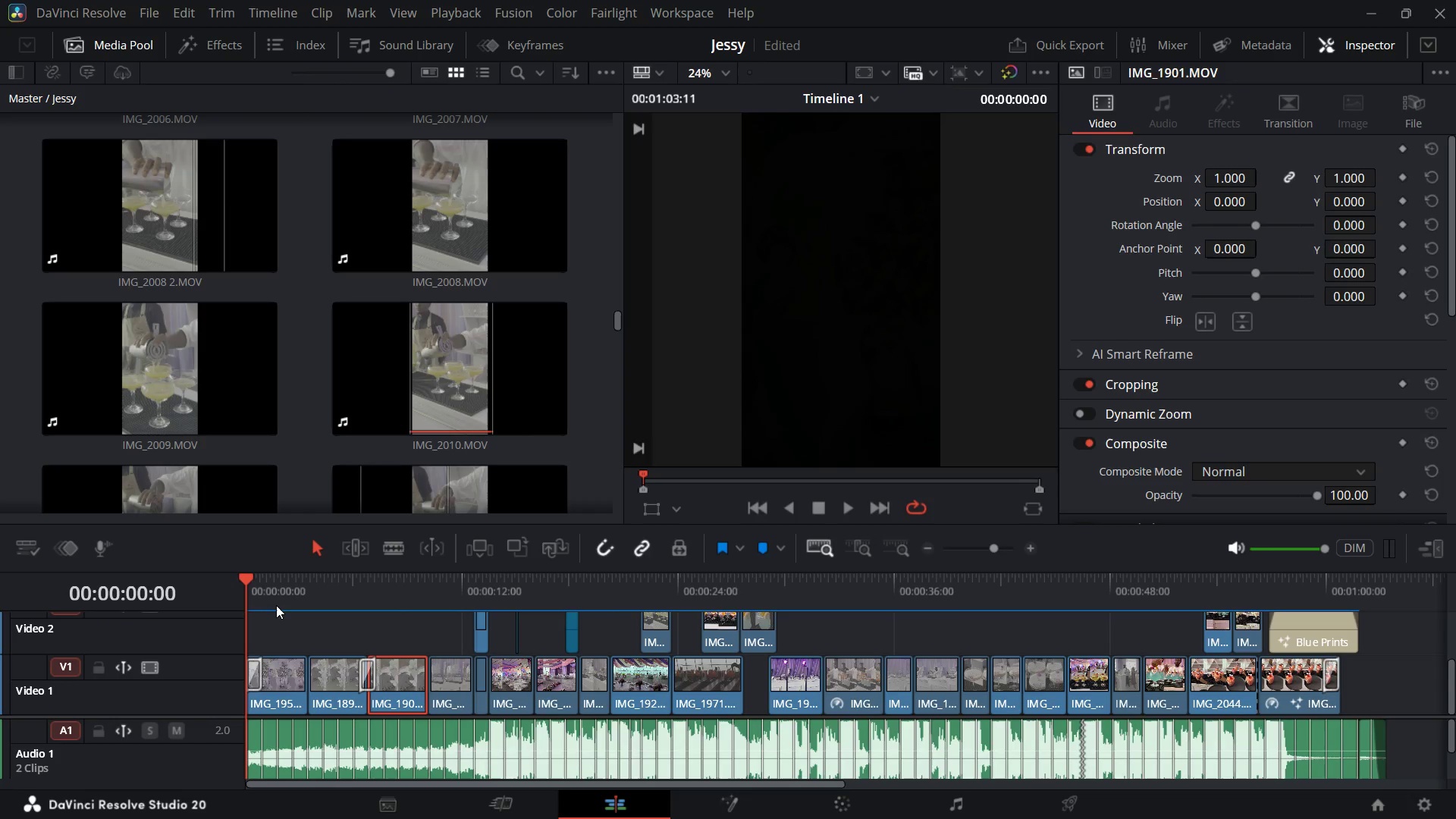 
key(Space)
 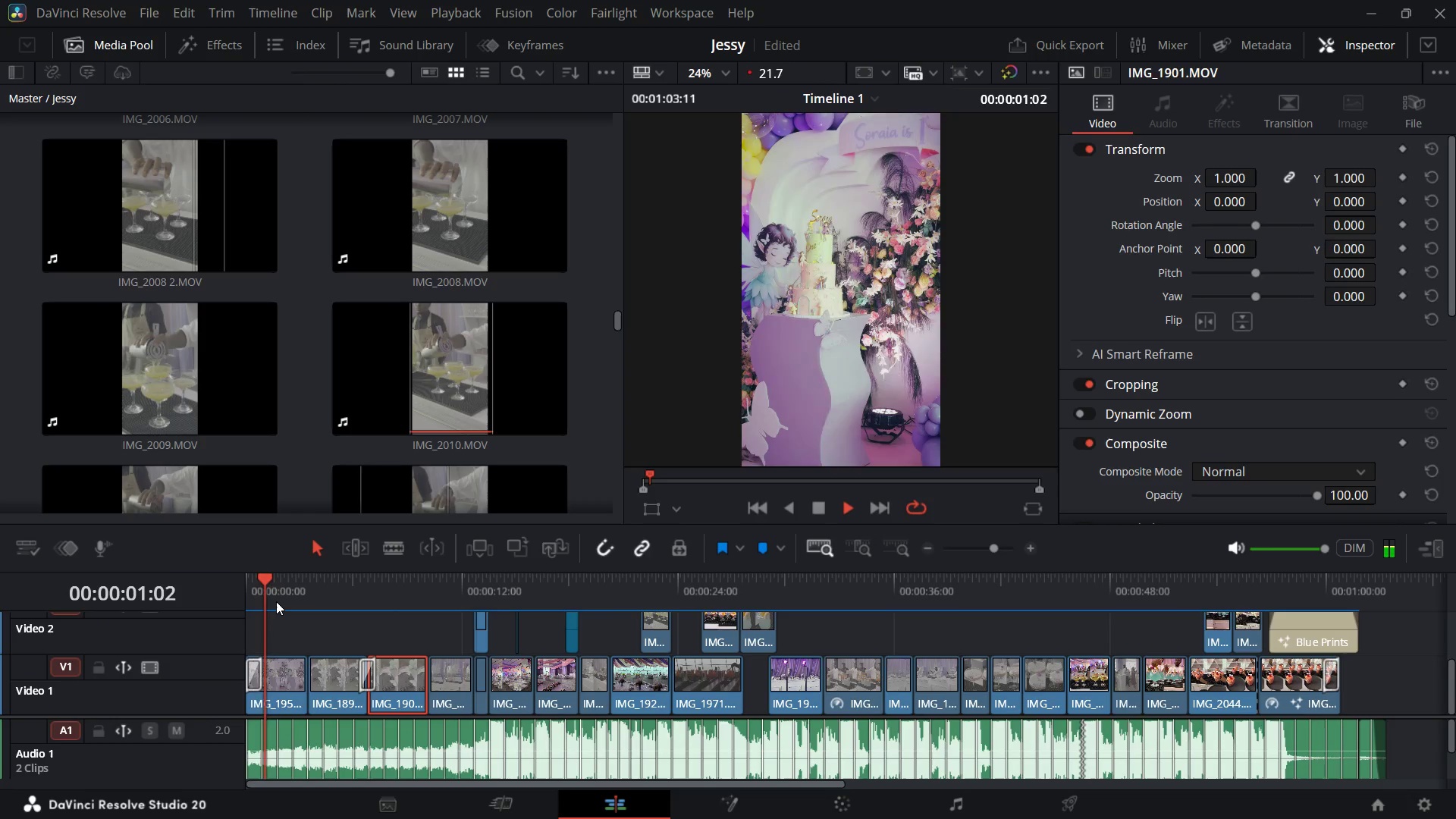 
key(Space)
 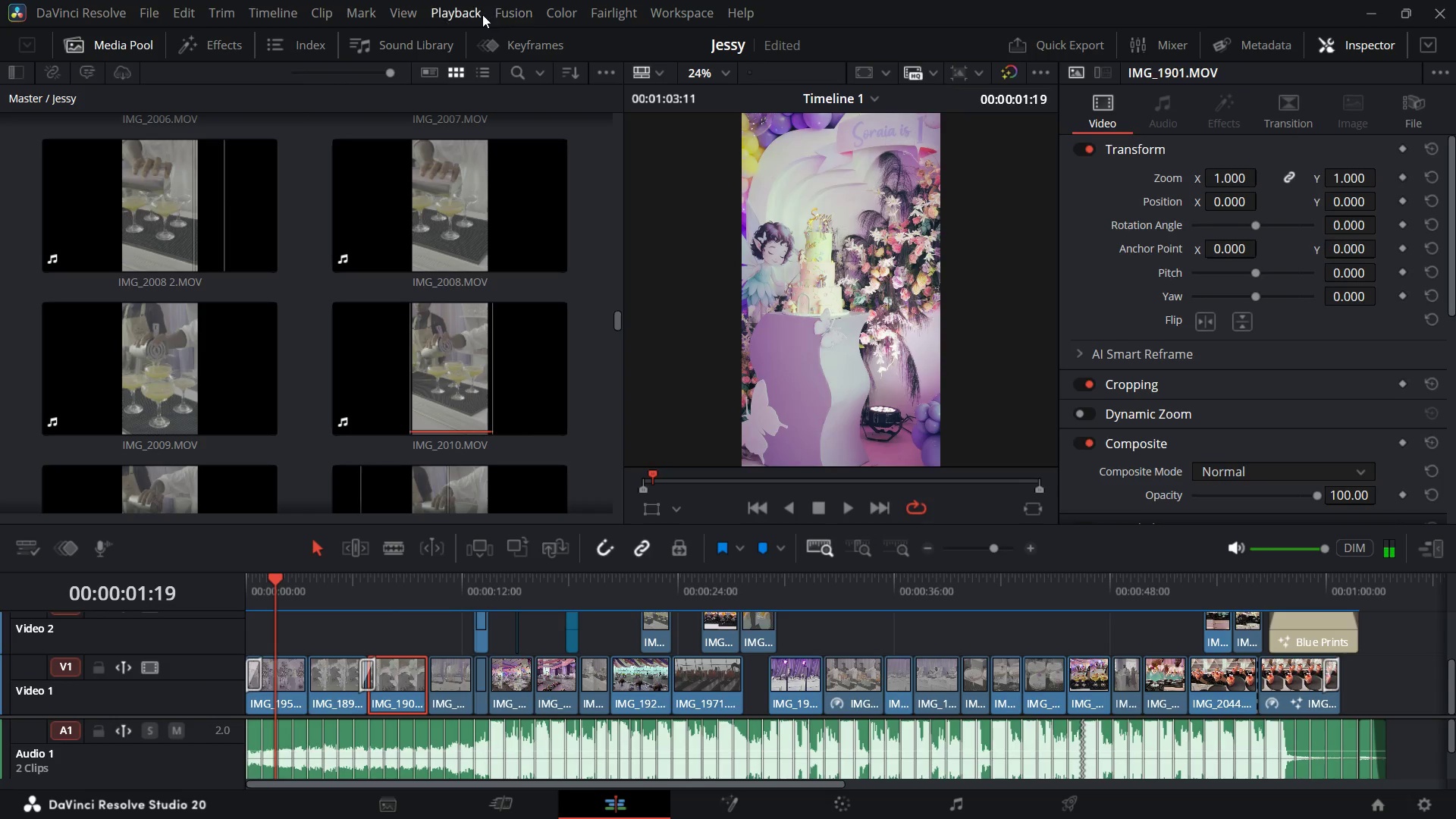 
left_click([466, 15])
 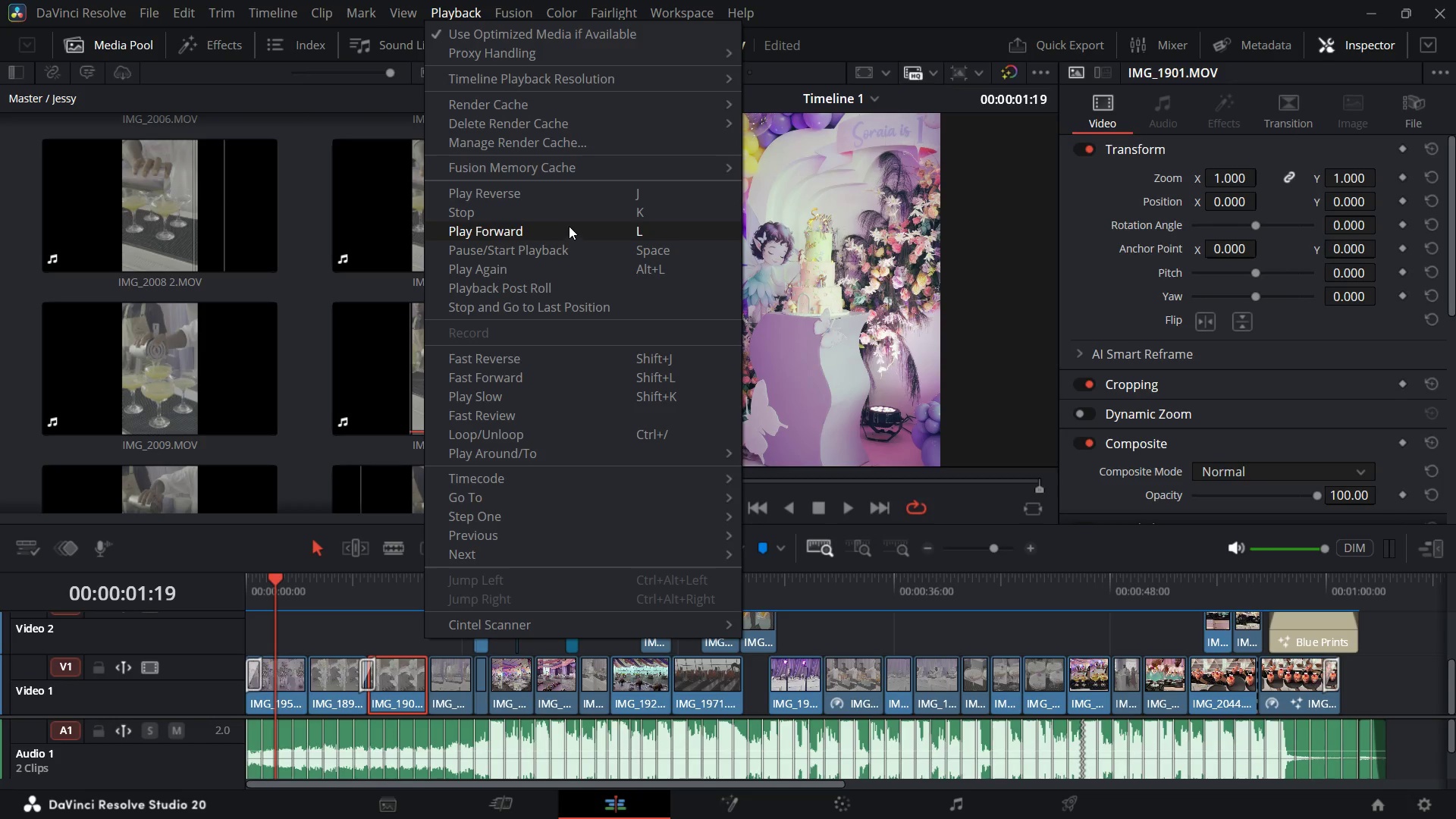 
wait(26.36)
 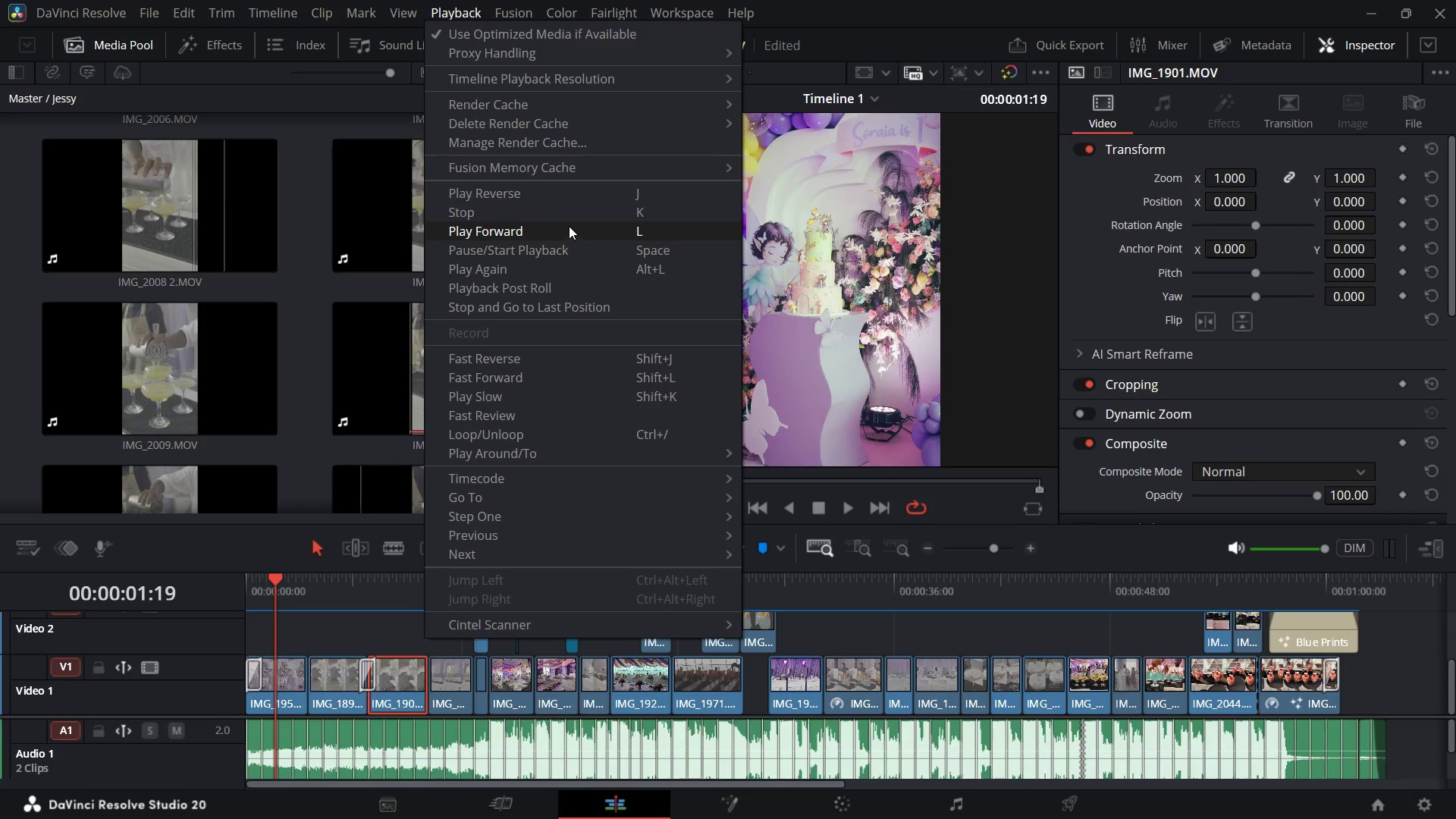 
left_click([406, 679])
 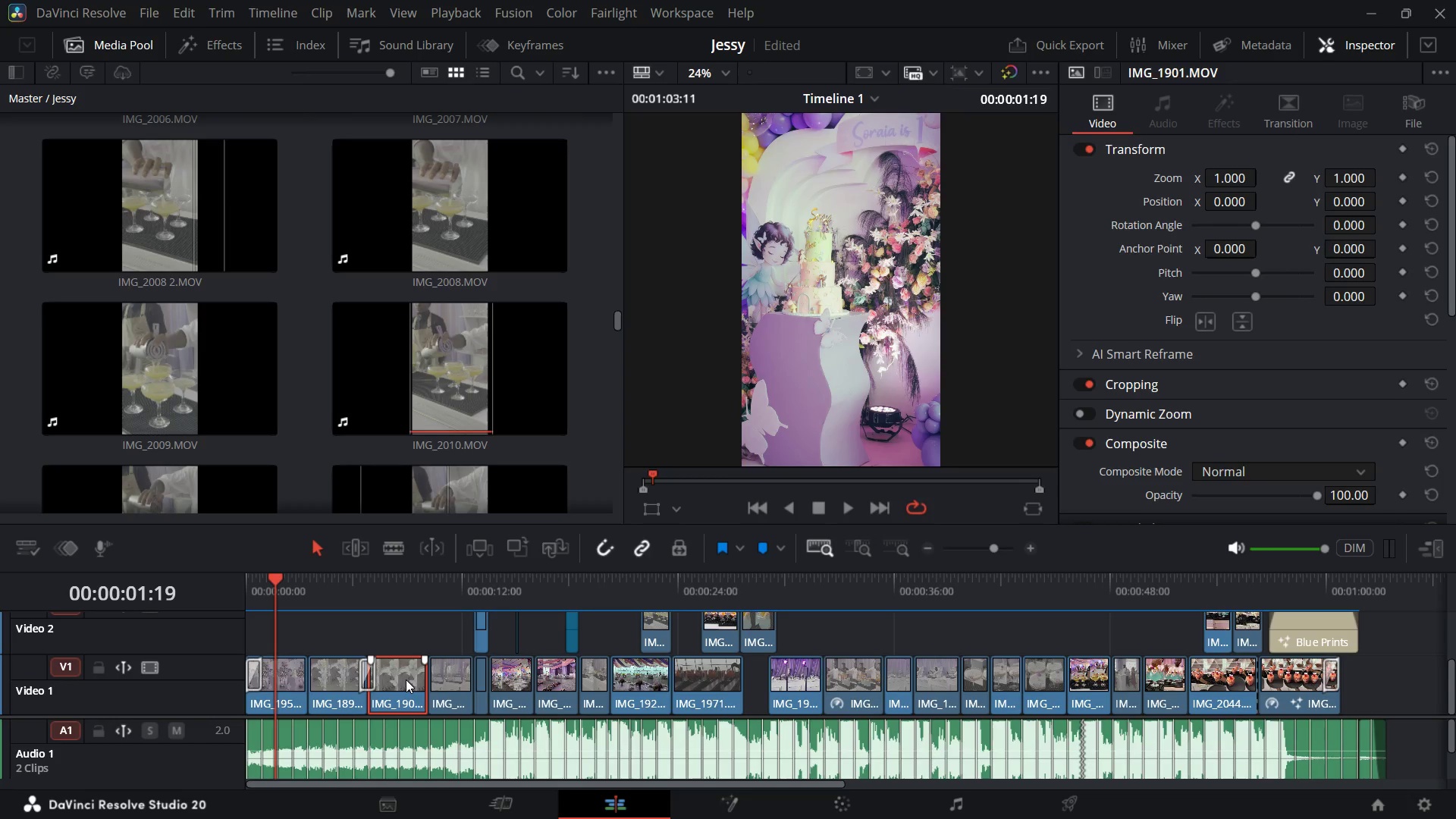 
key(Alt+L)
 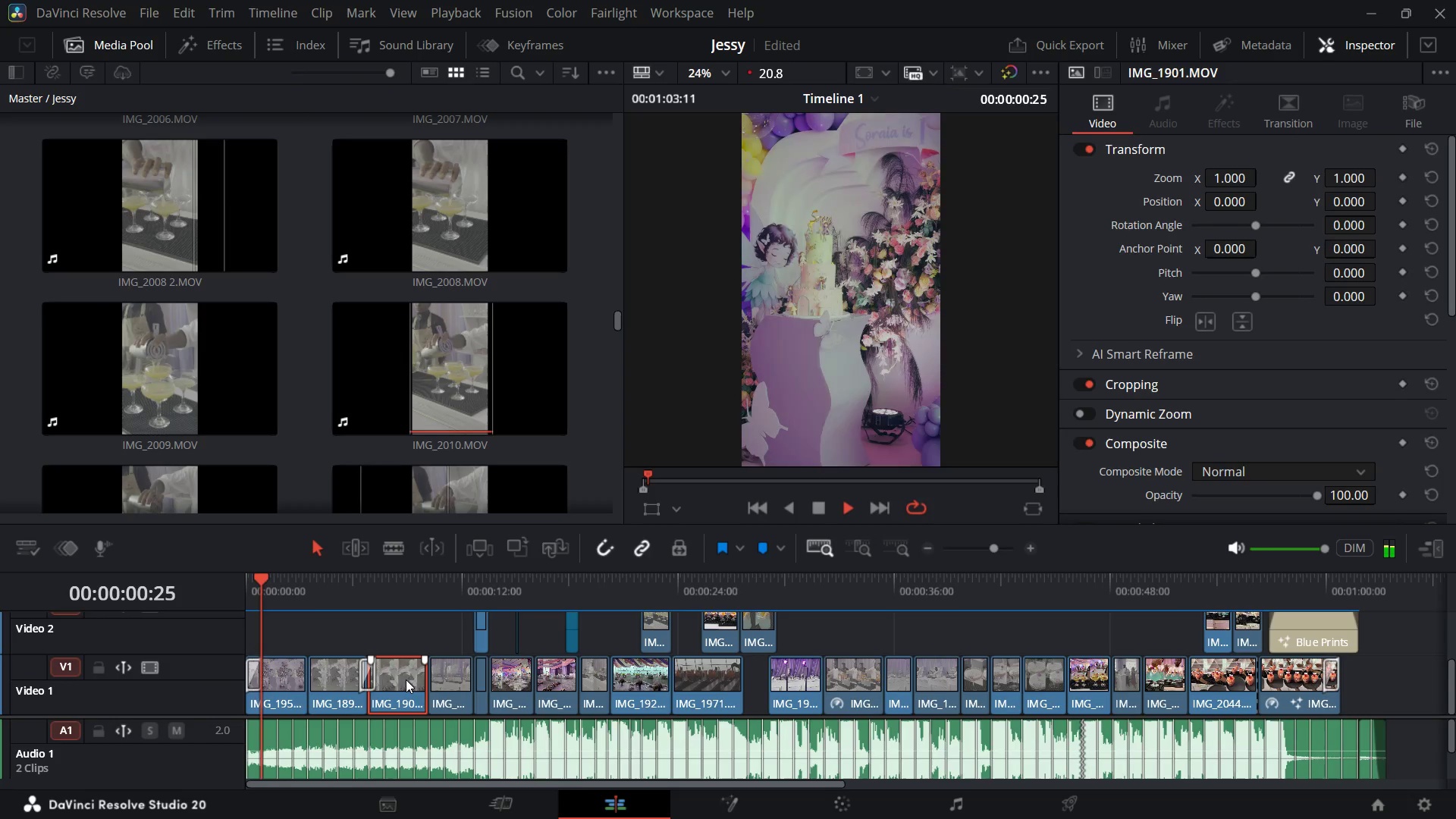 
key(Alt+L)
 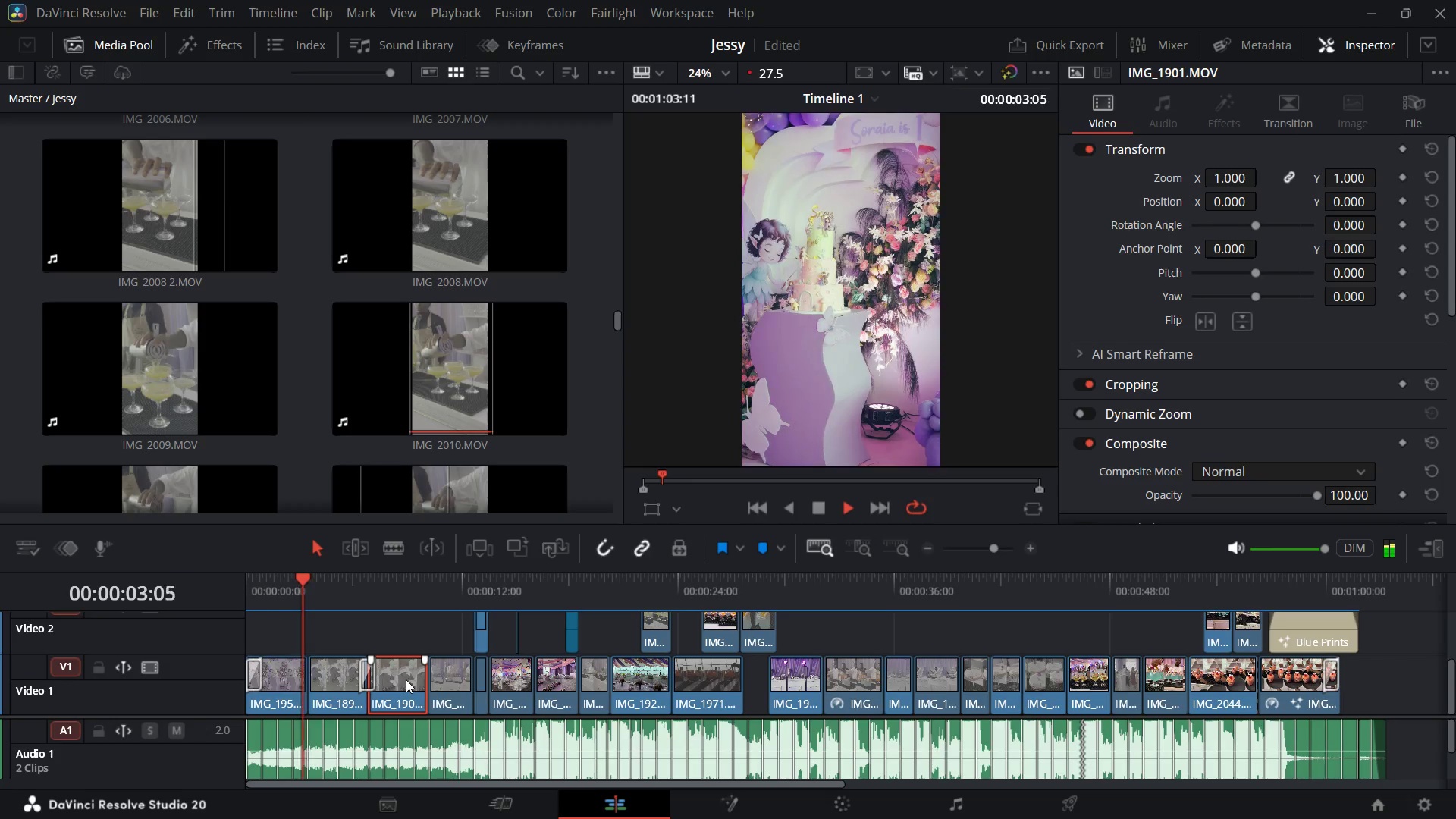 
wait(8.81)
 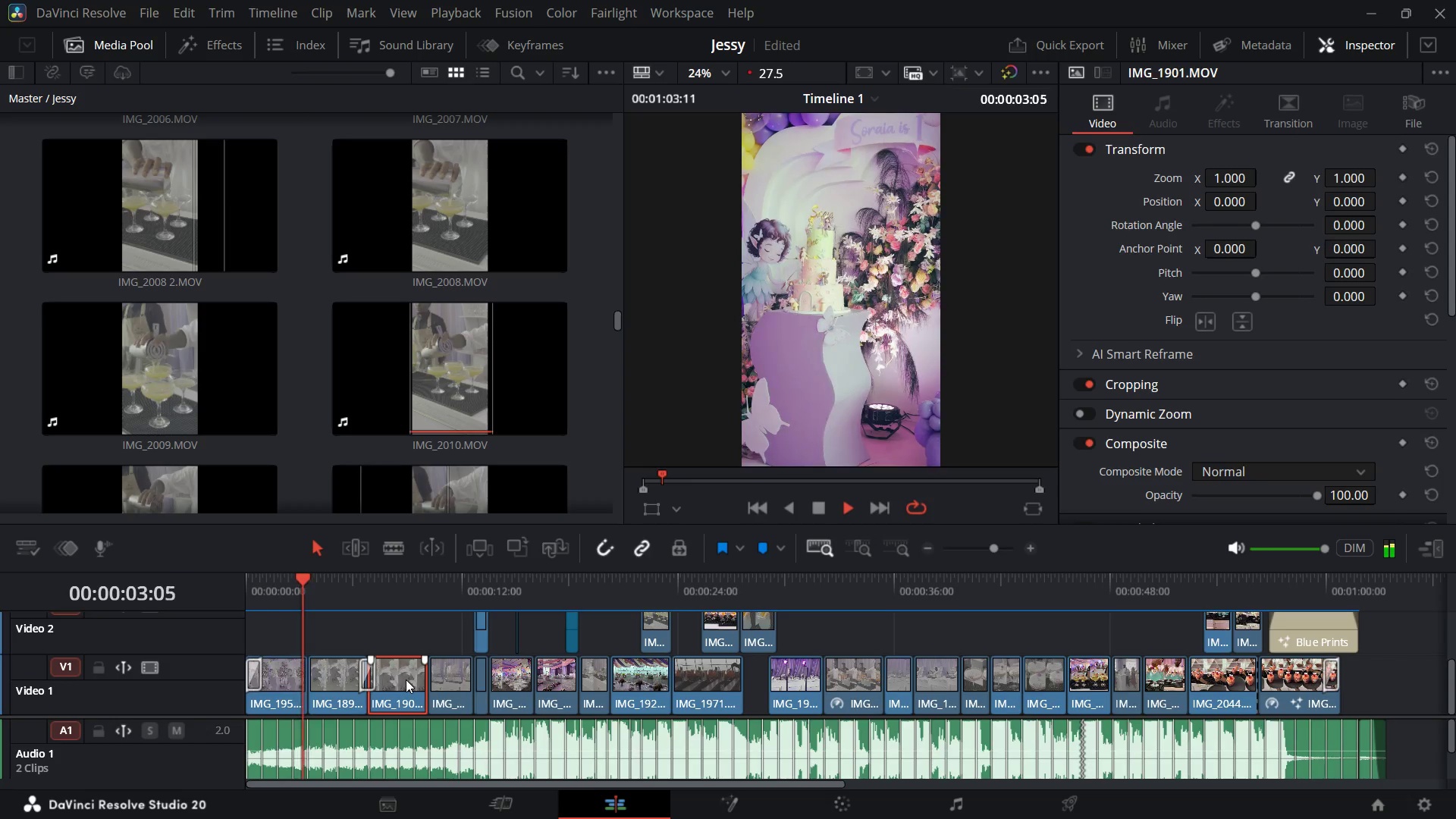 
key(Space)
 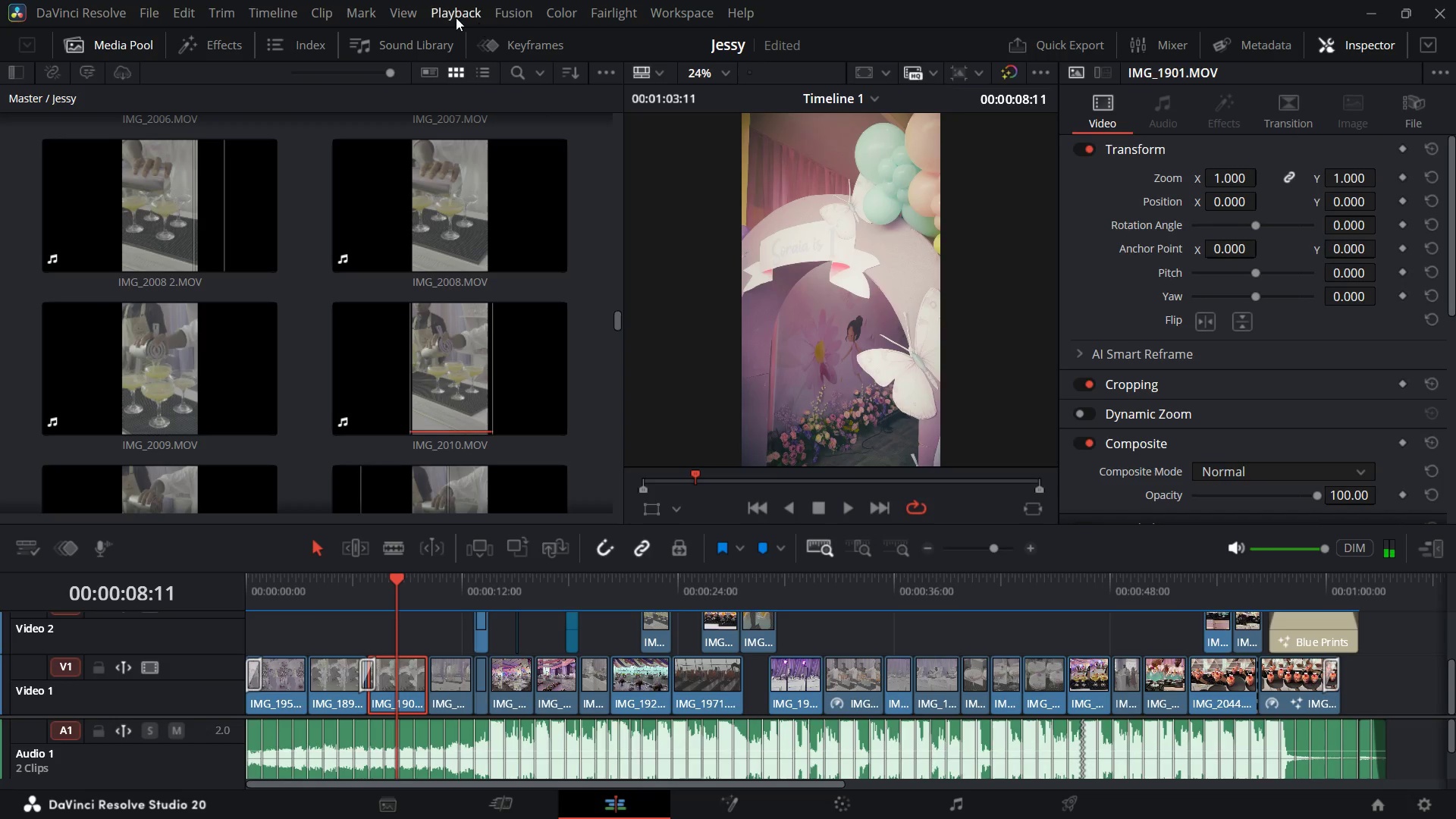 
left_click([444, 11])
 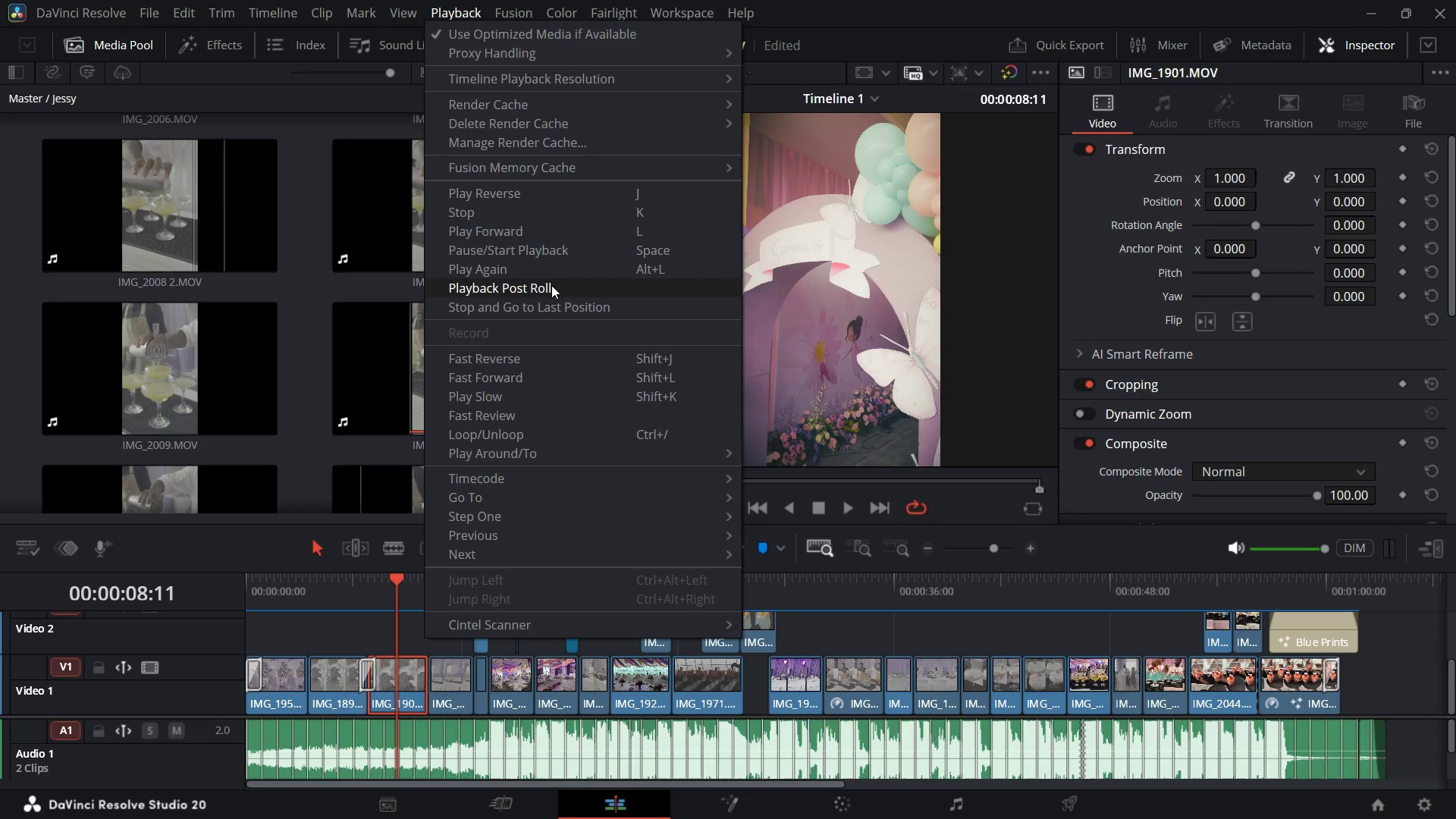 
wait(16.85)
 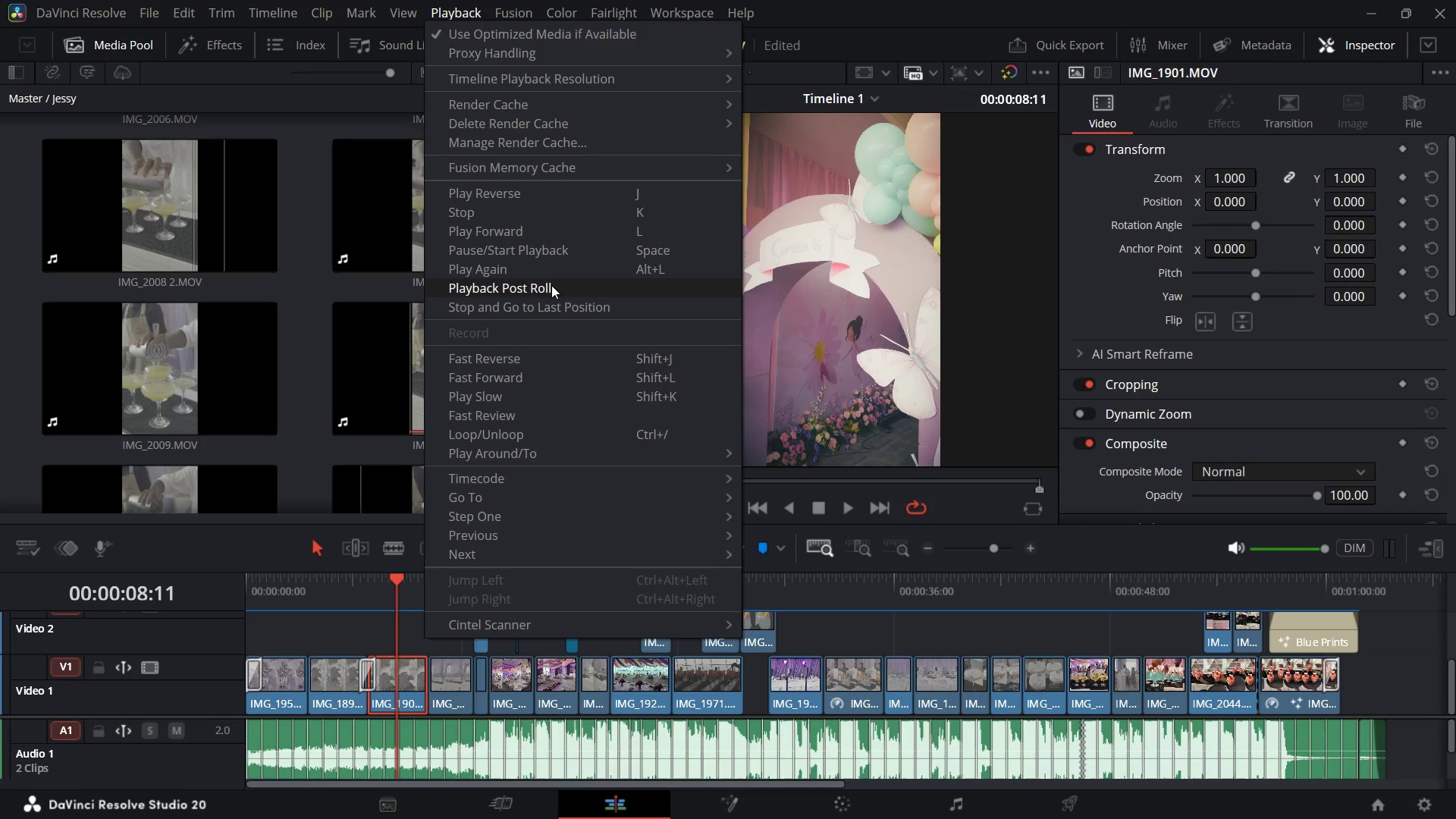 
left_click([394, 687])
 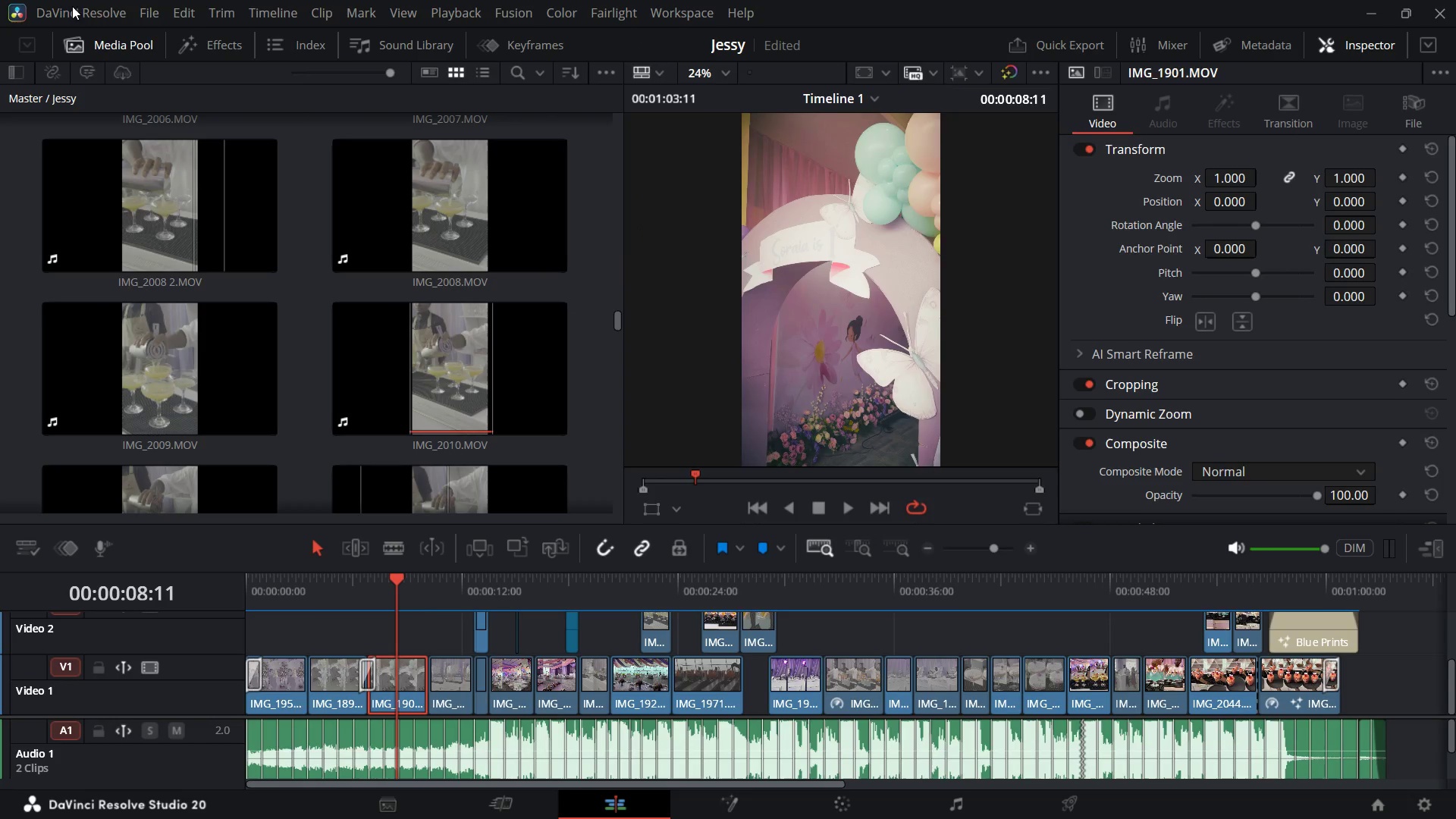 
left_click([67, 23])
 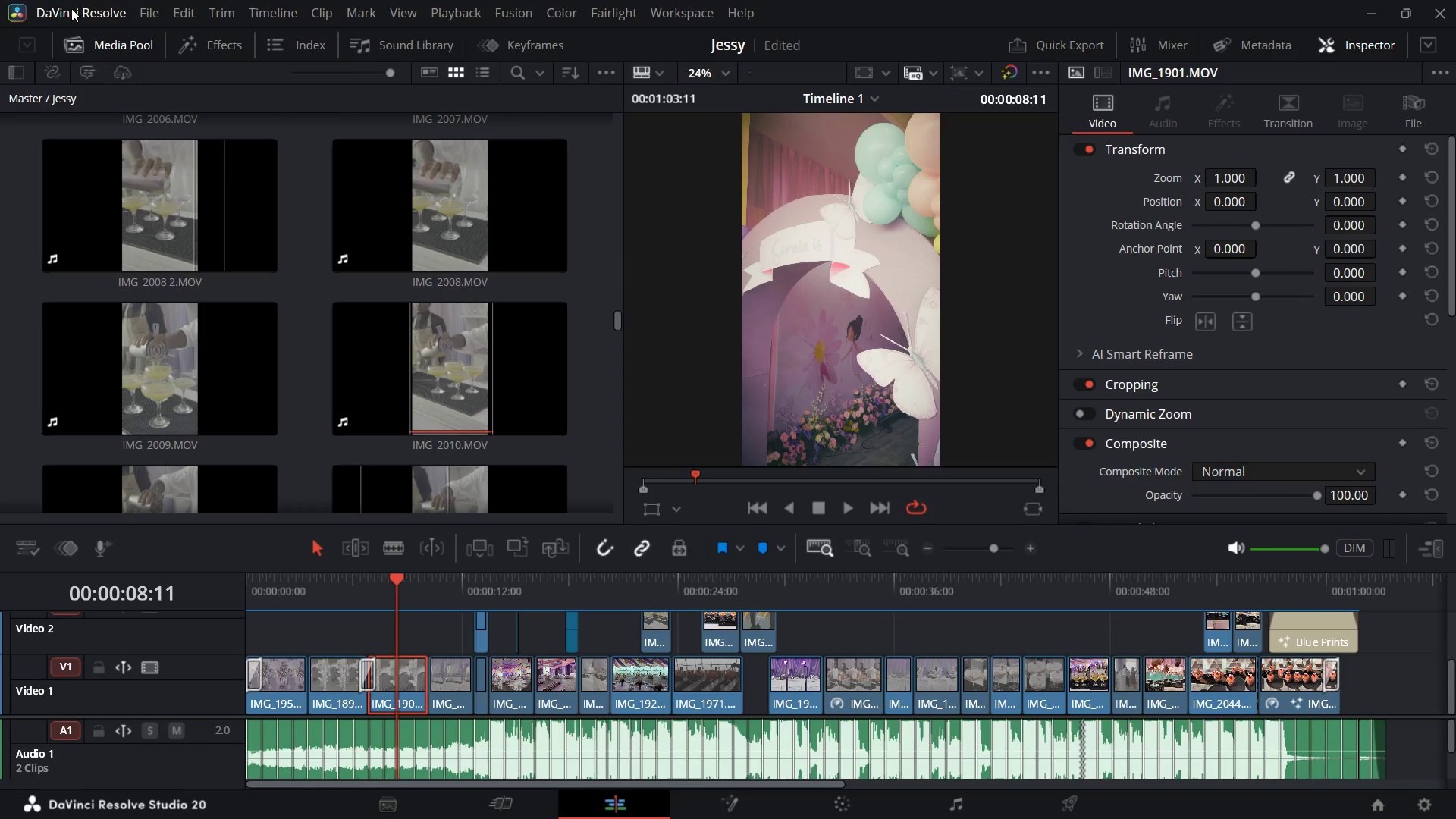 
double_click([71, 8])
 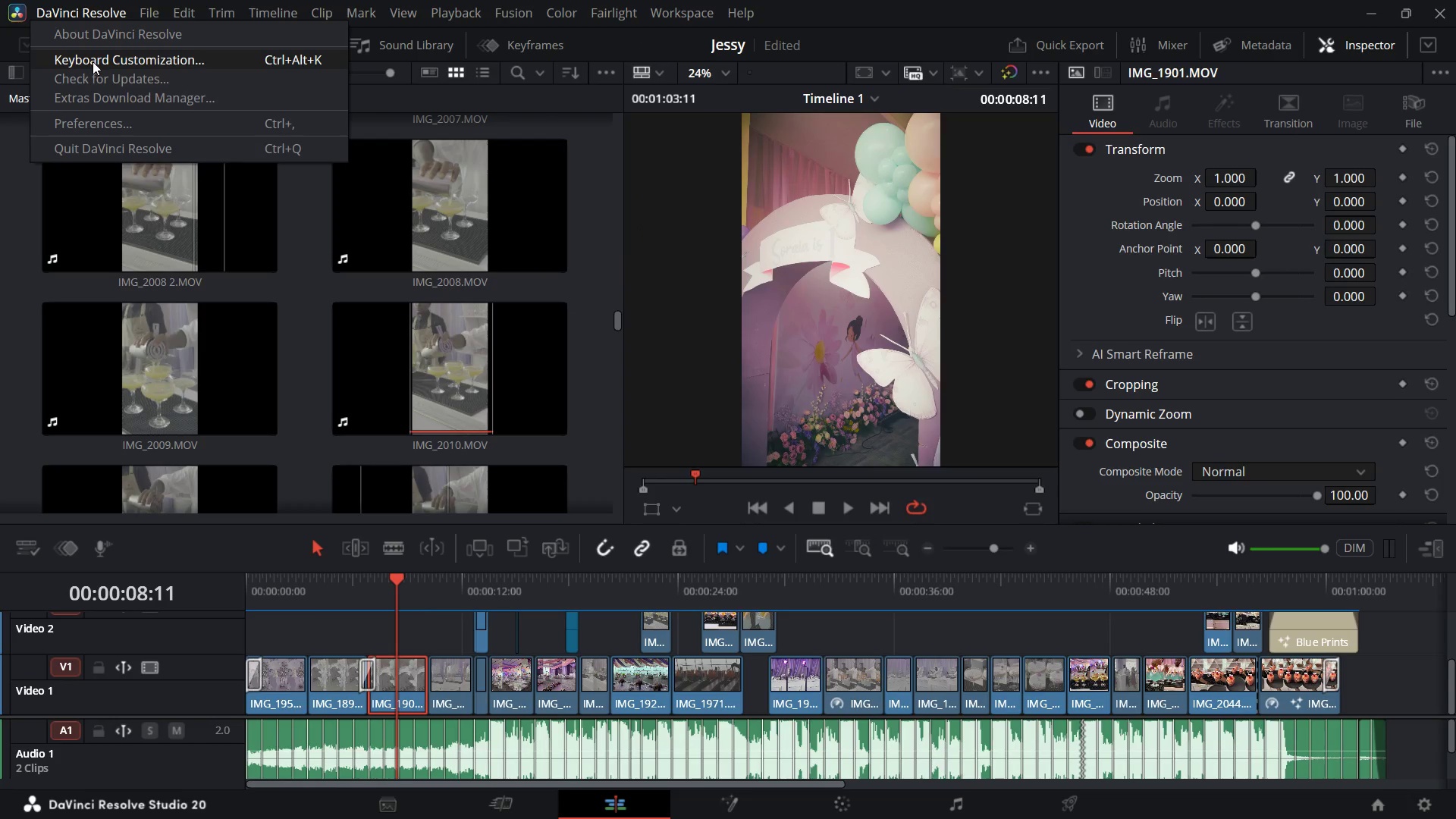 
left_click([93, 61])
 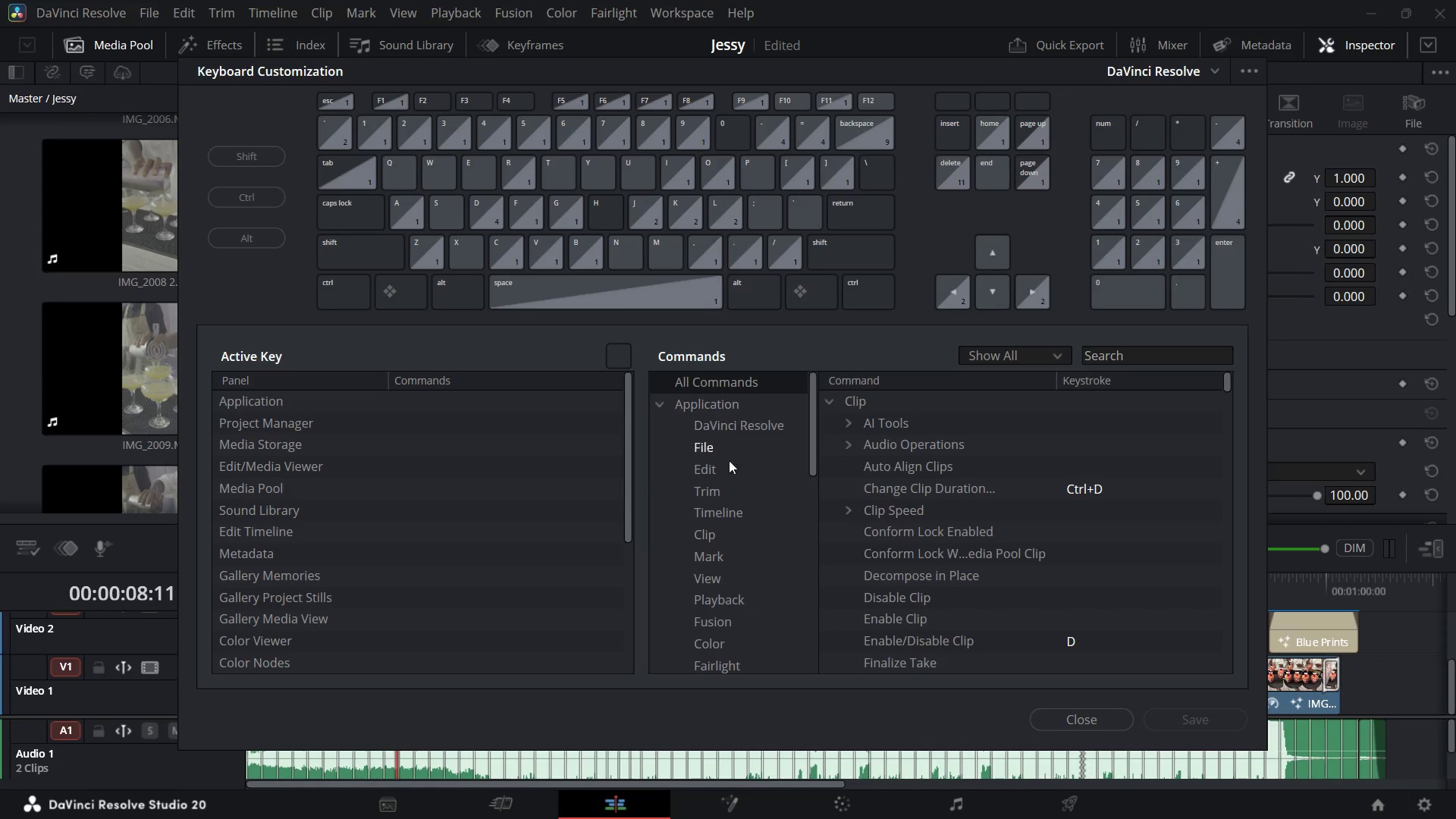 
wait(5.48)
 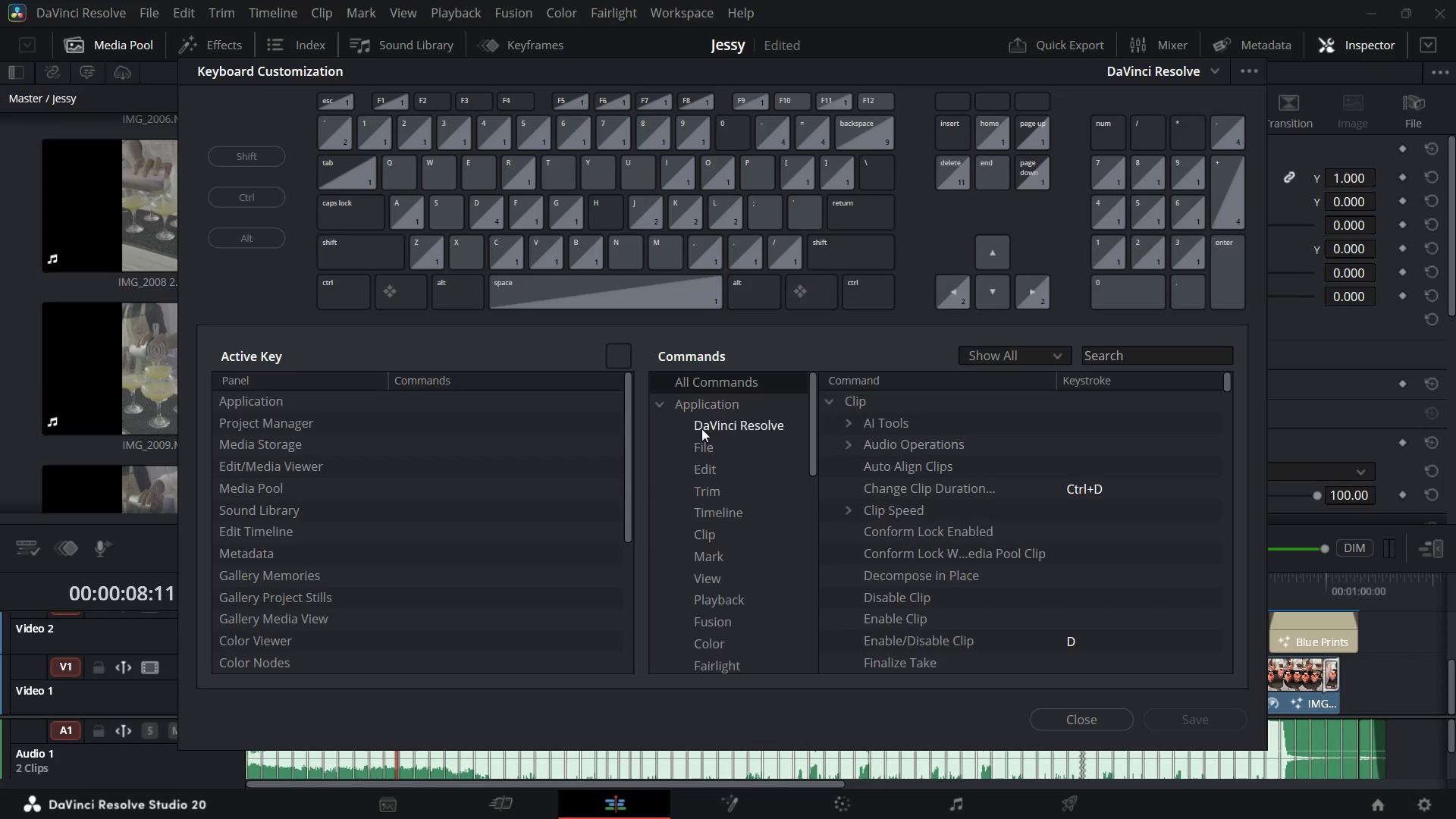 
scroll: coordinate [730, 527], scroll_direction: down, amount: 2.0
 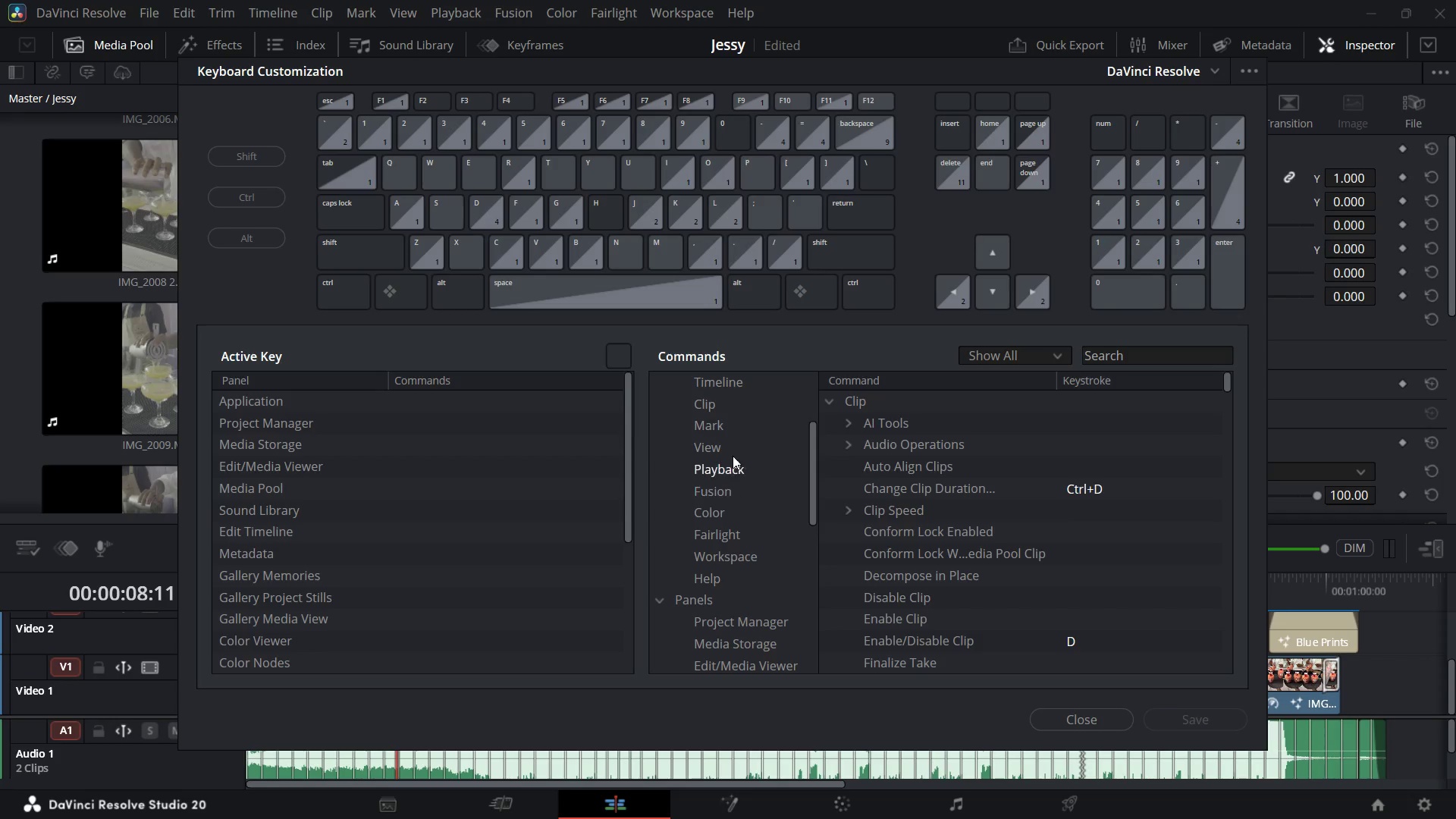 
left_click([733, 466])
 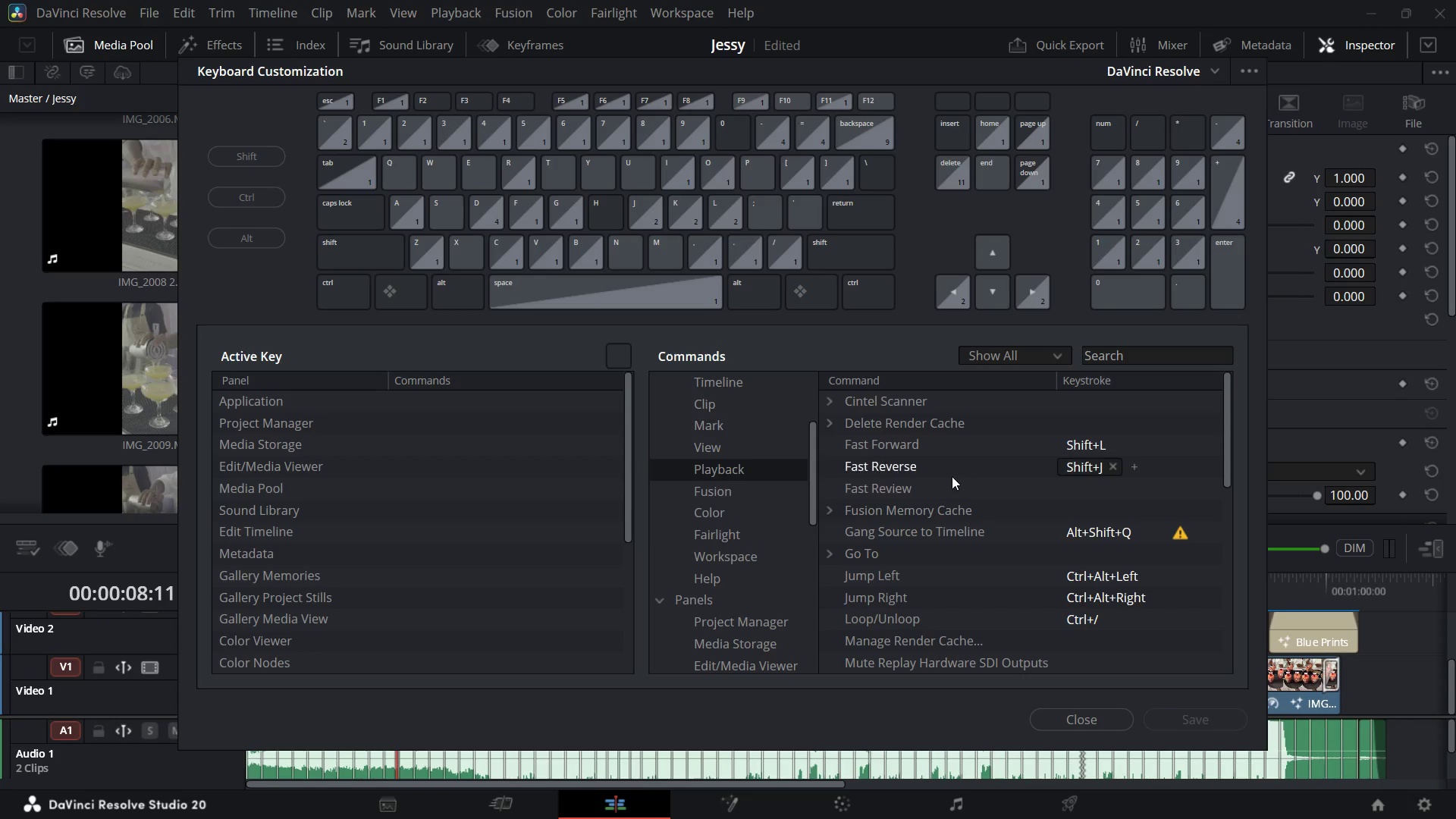 
wait(5.76)
 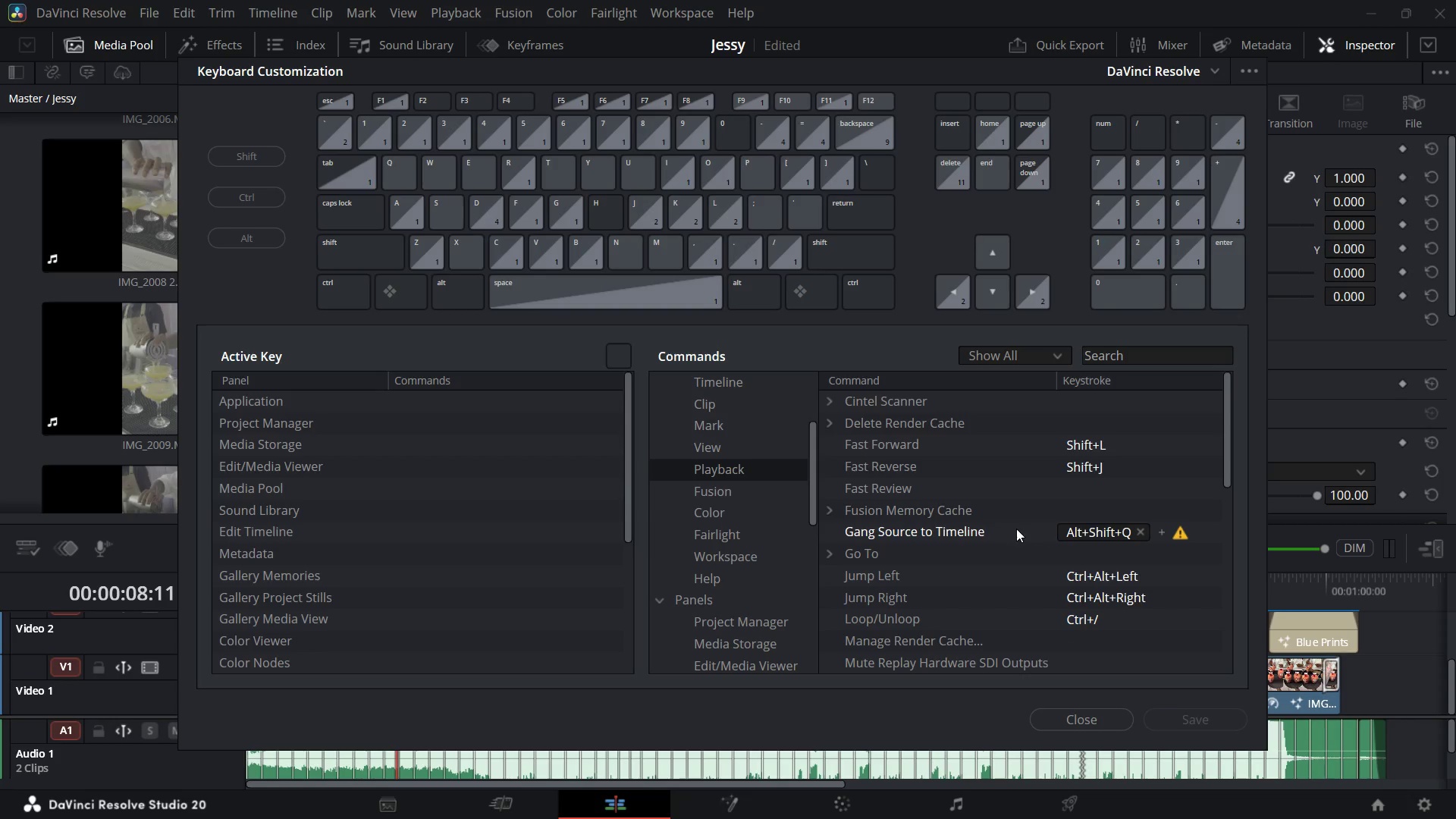 
scroll: coordinate [939, 562], scroll_direction: down, amount: 1.0
 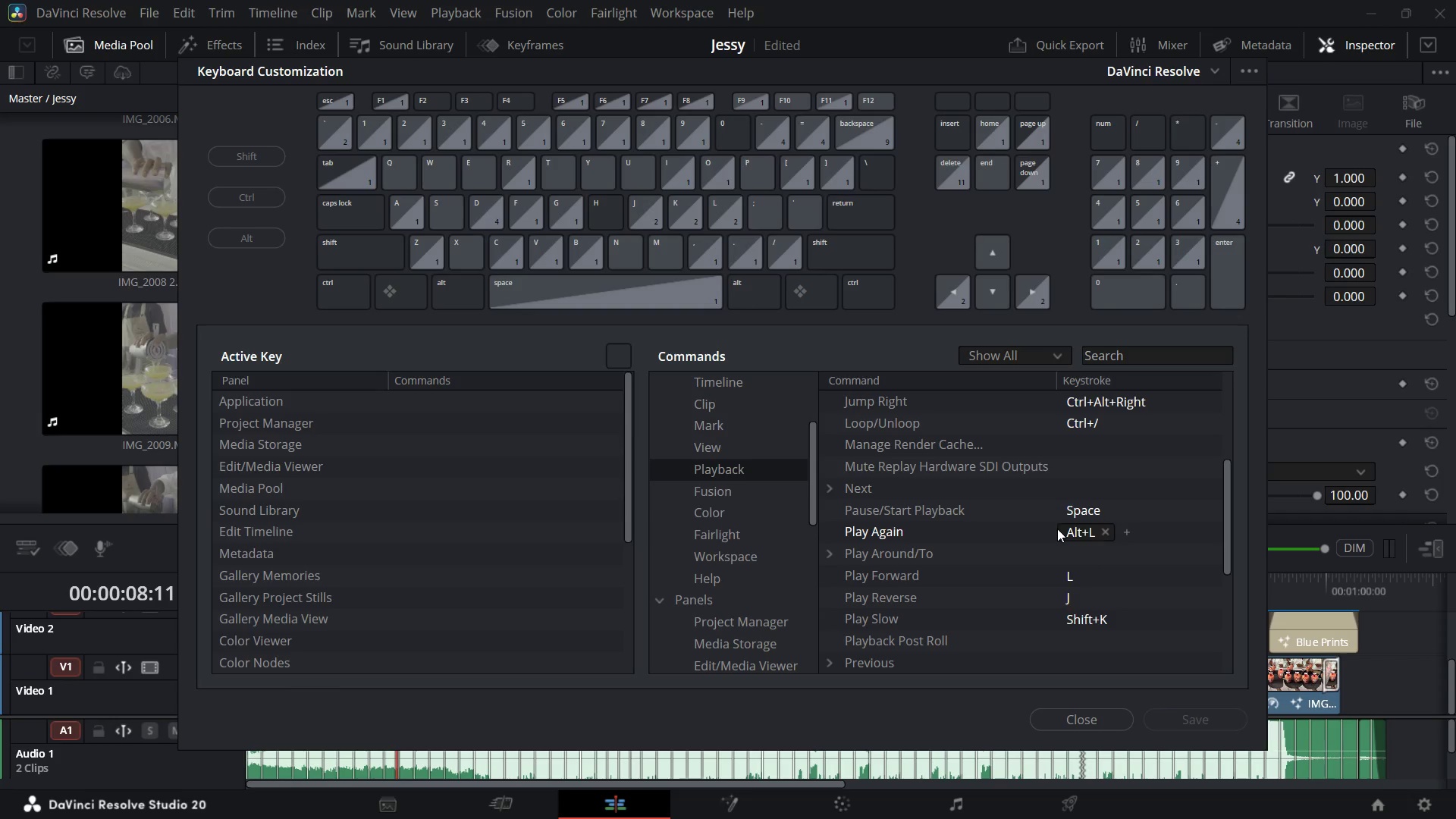 
left_click([1086, 529])
 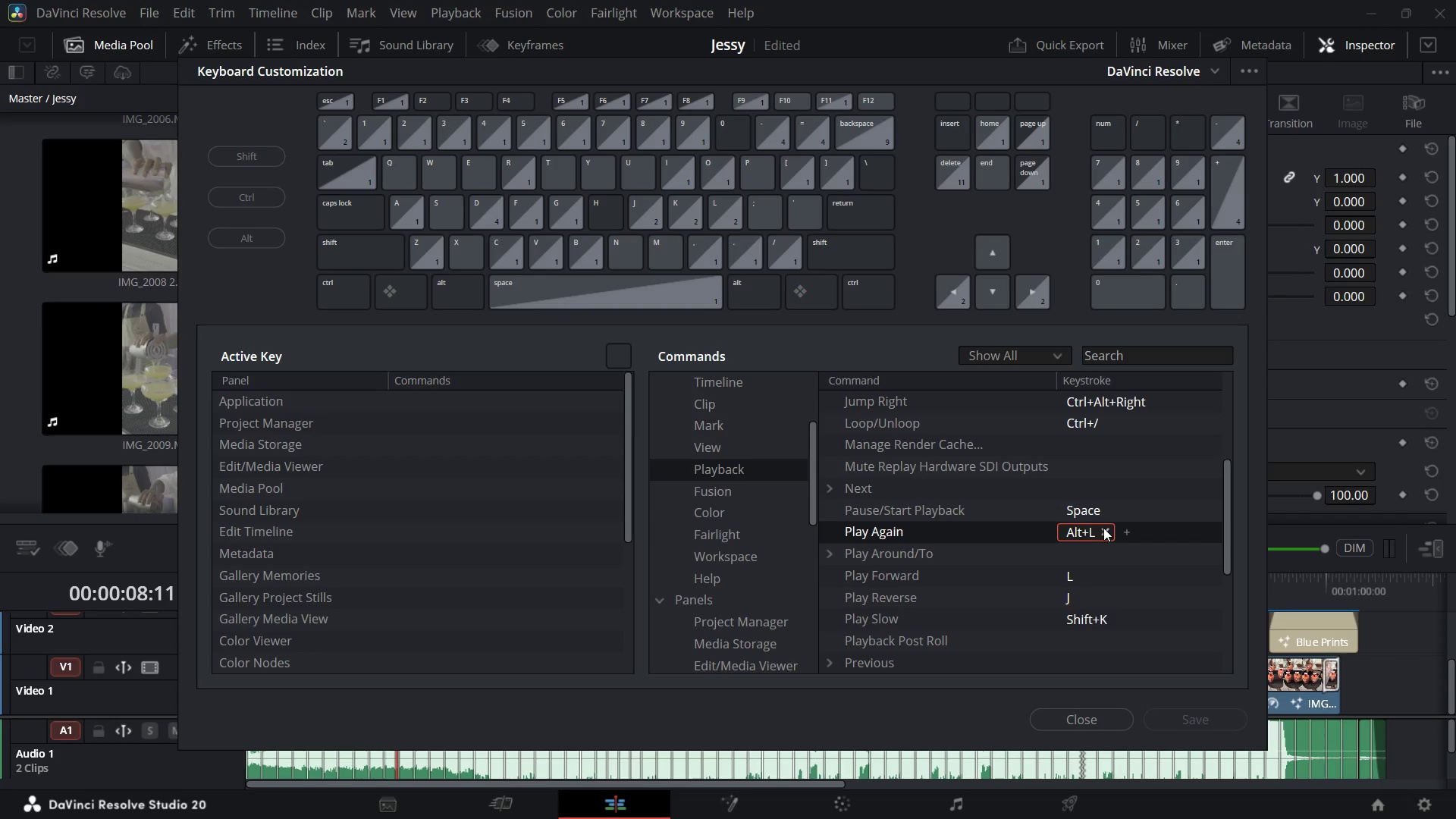 
left_click([1103, 528])
 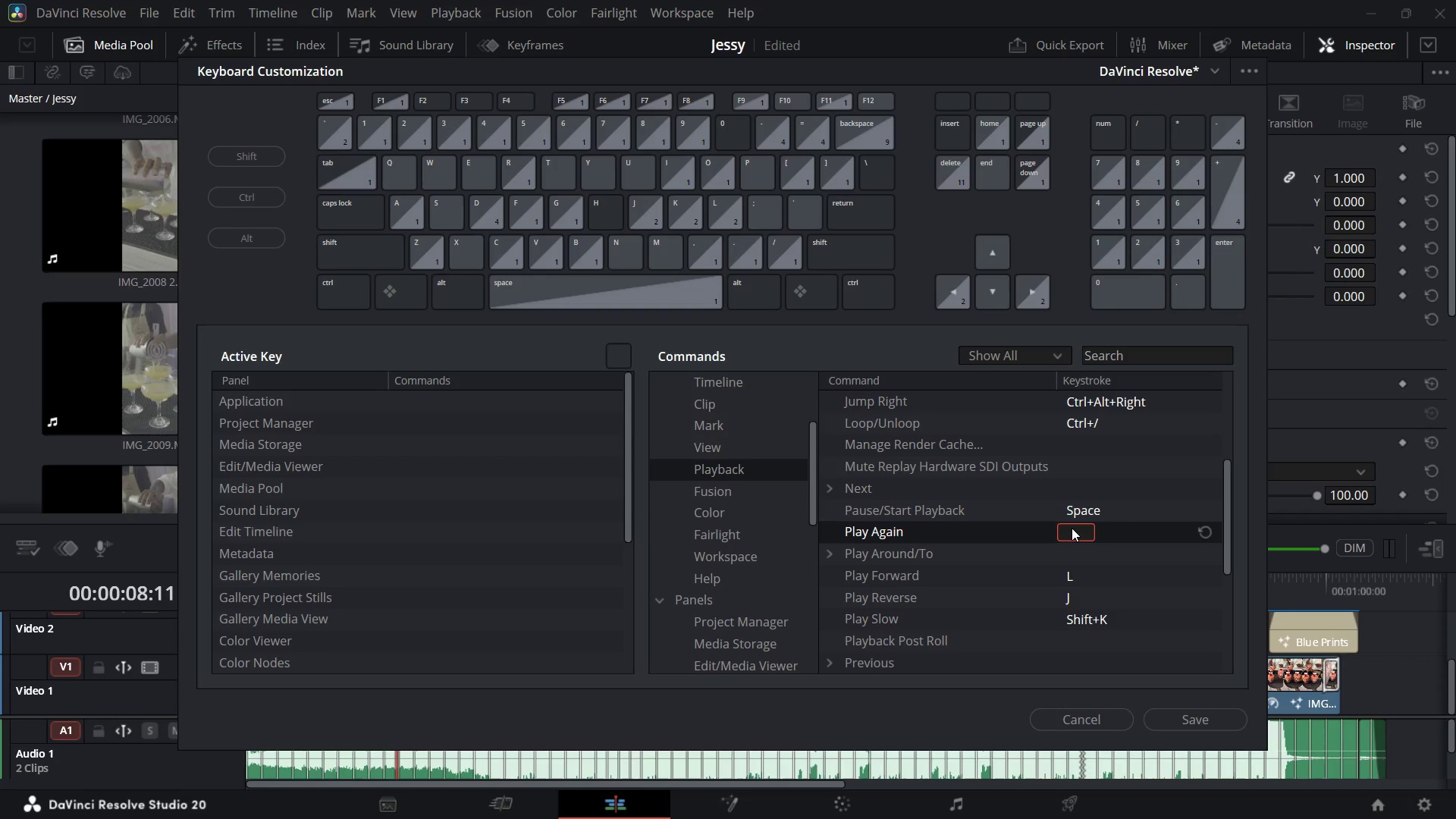 
left_click([1072, 528])
 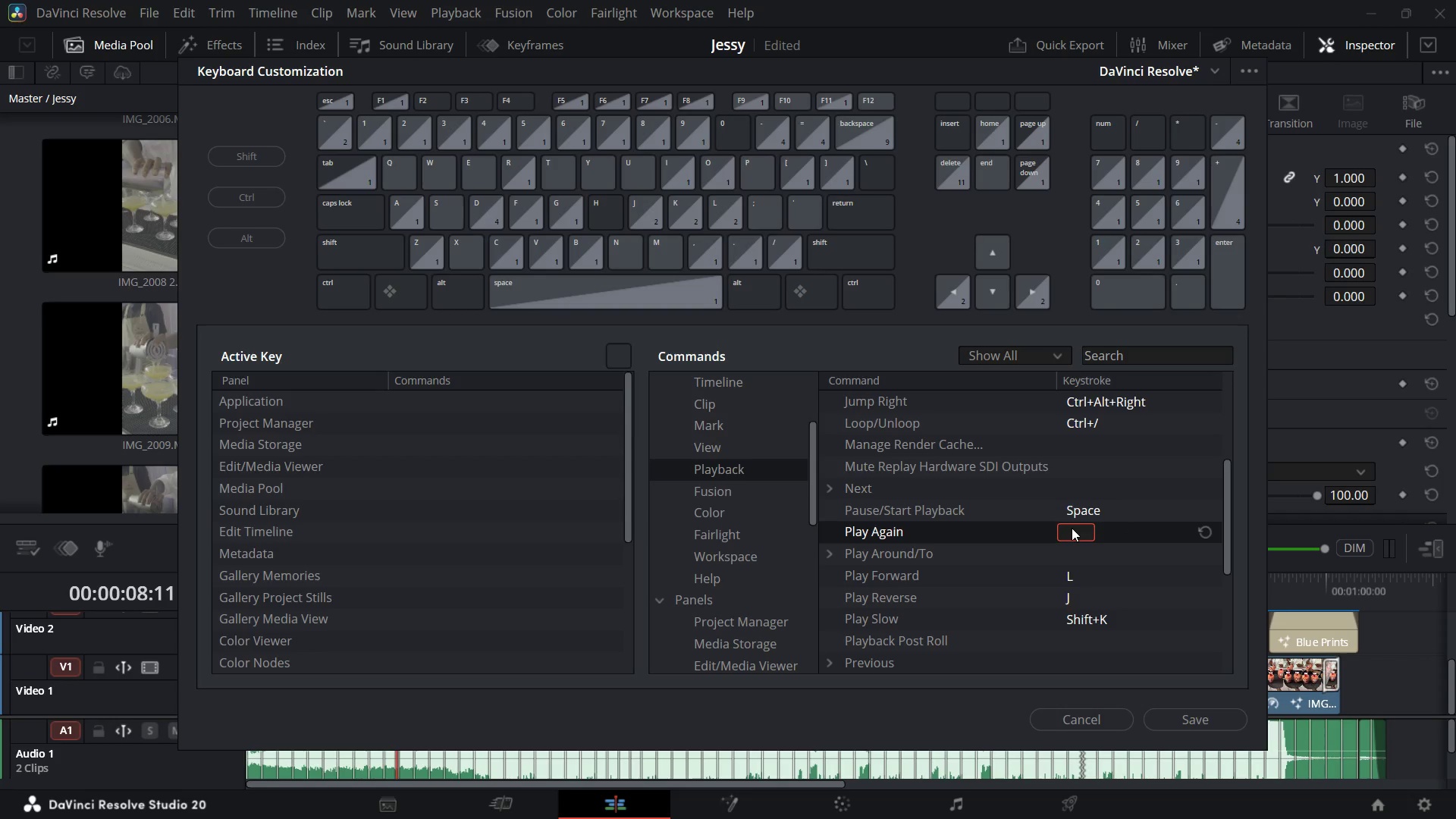 
key(Enter)
 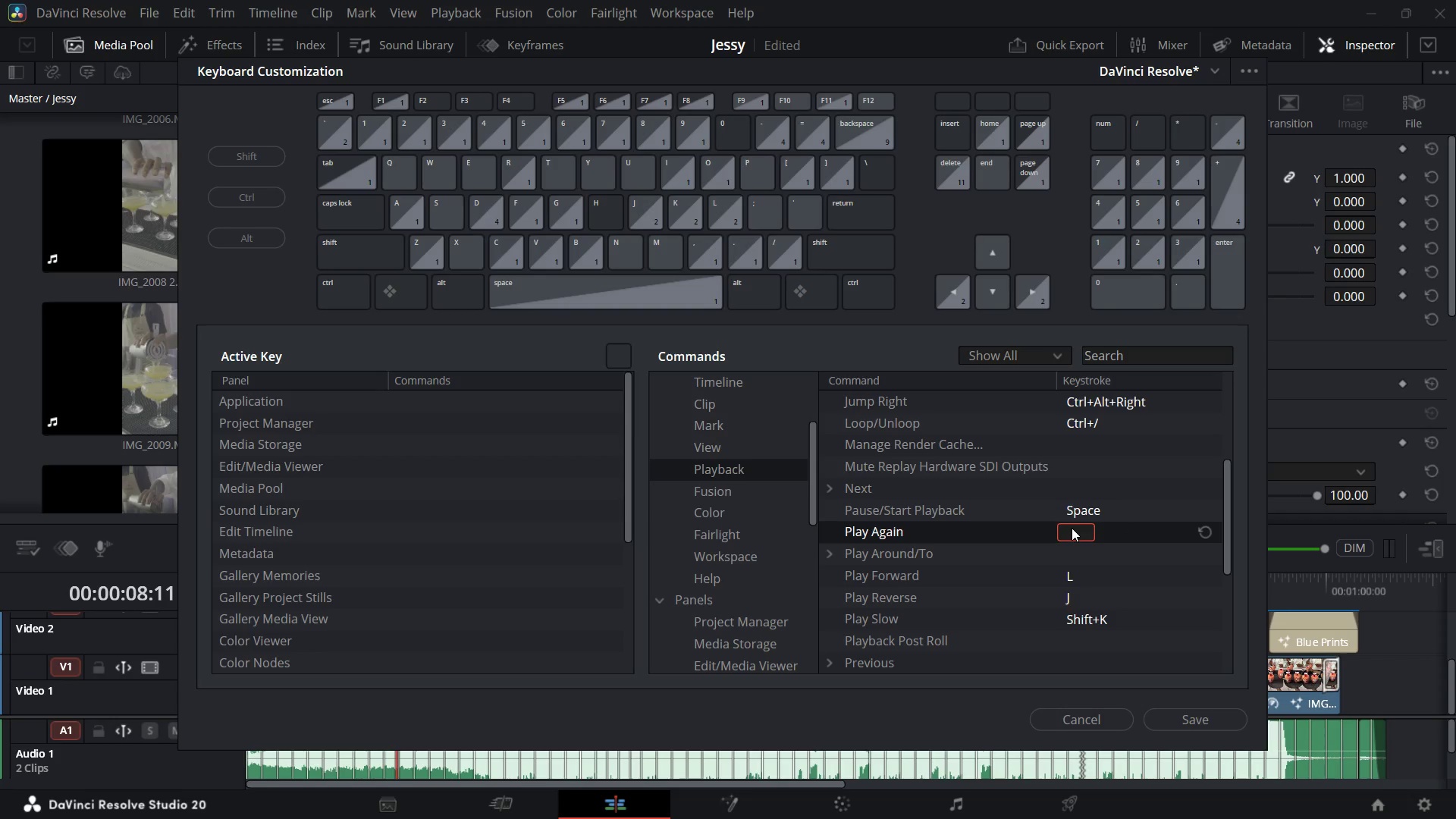 
double_click([1072, 528])
 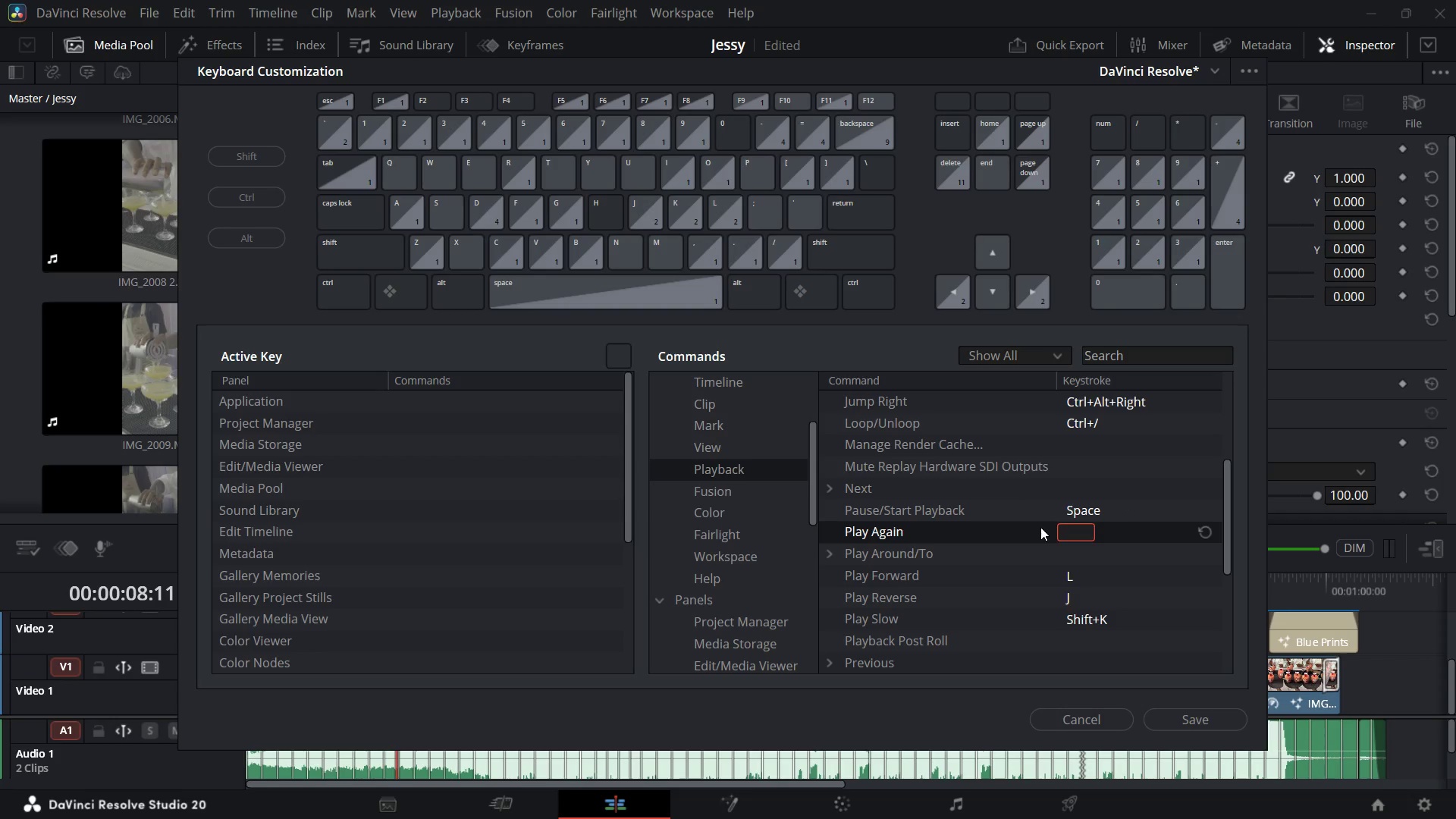 
left_click([1040, 527])
 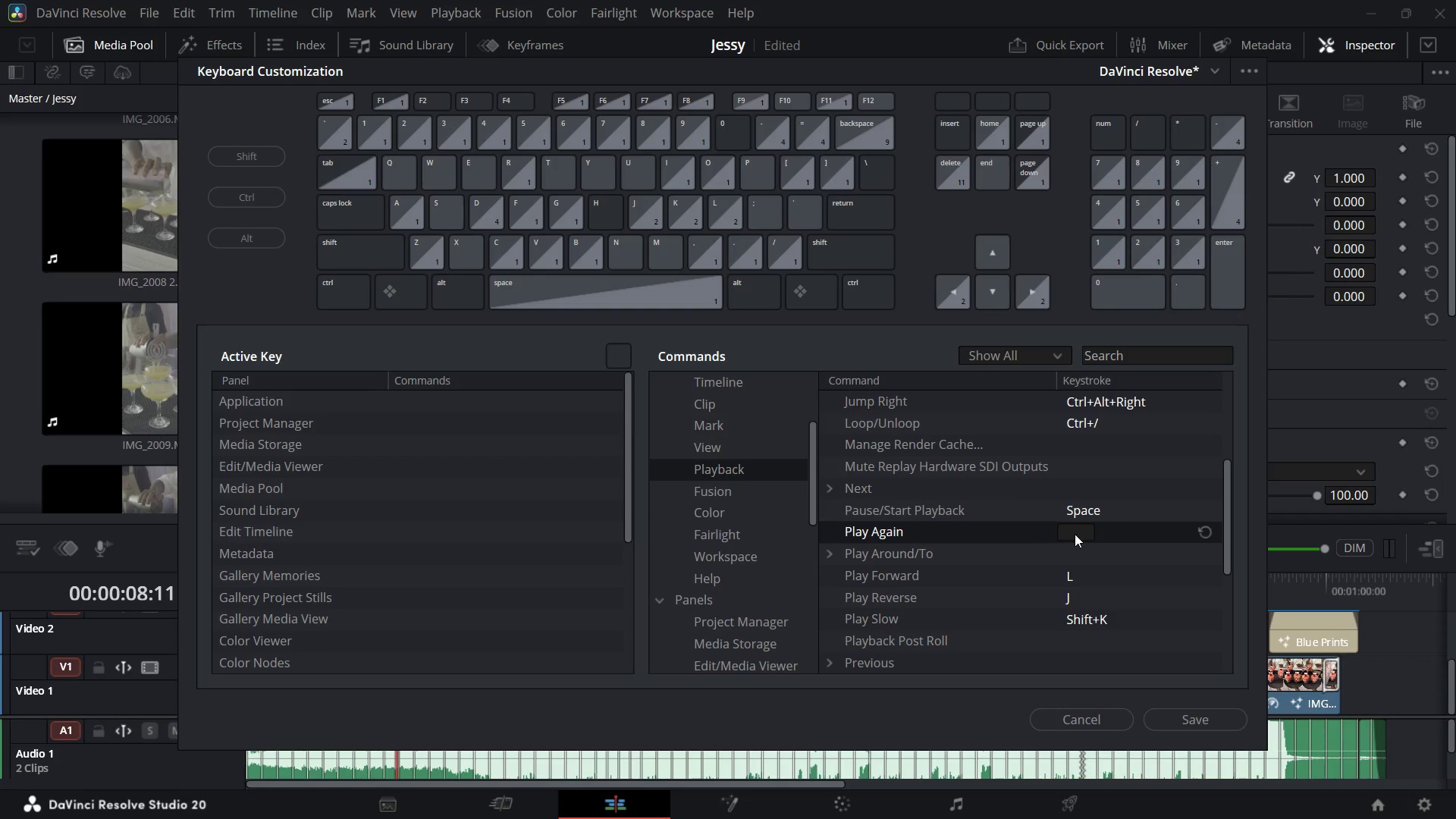 
left_click([1075, 534])
 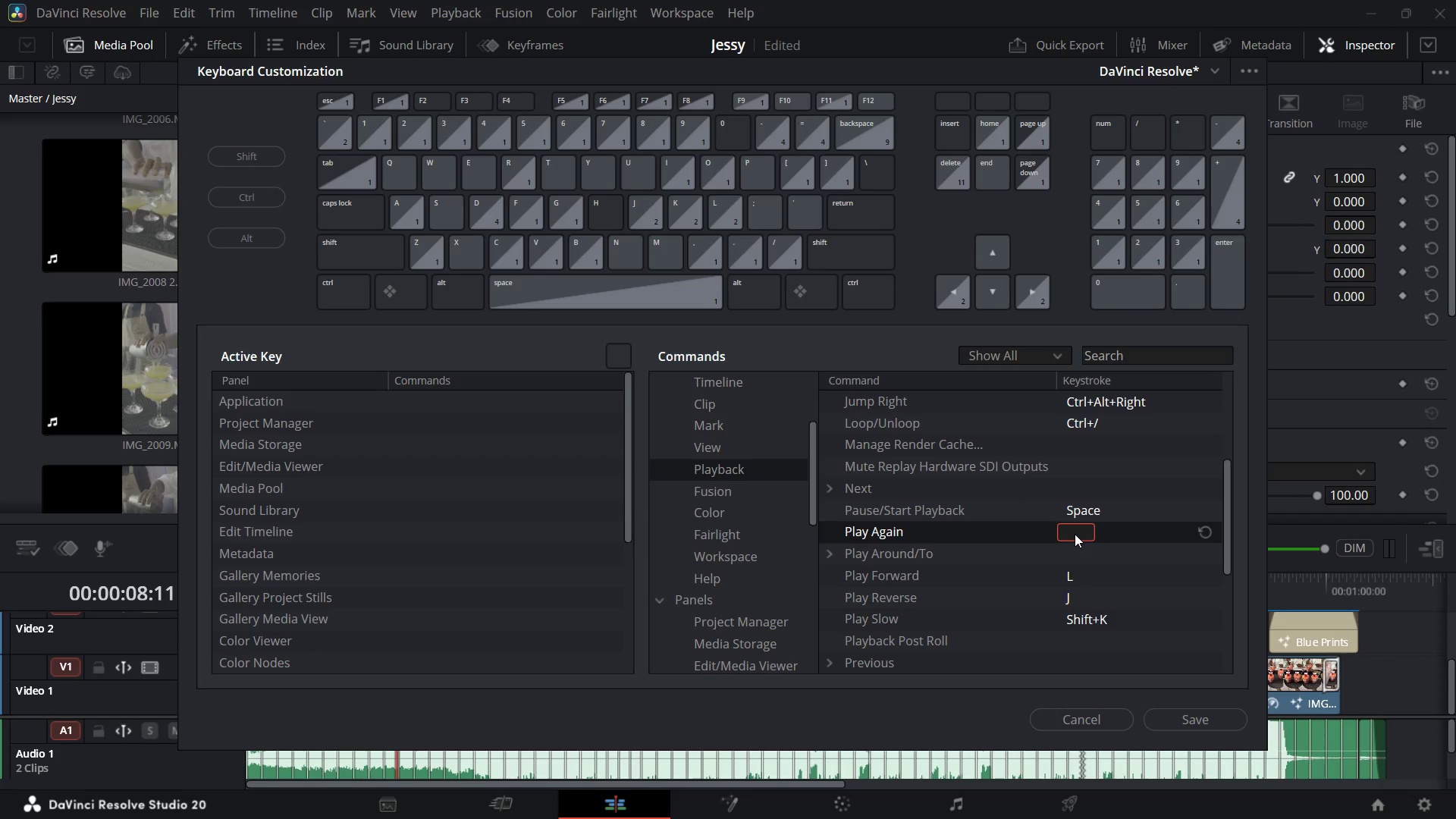 
double_click([1075, 534])
 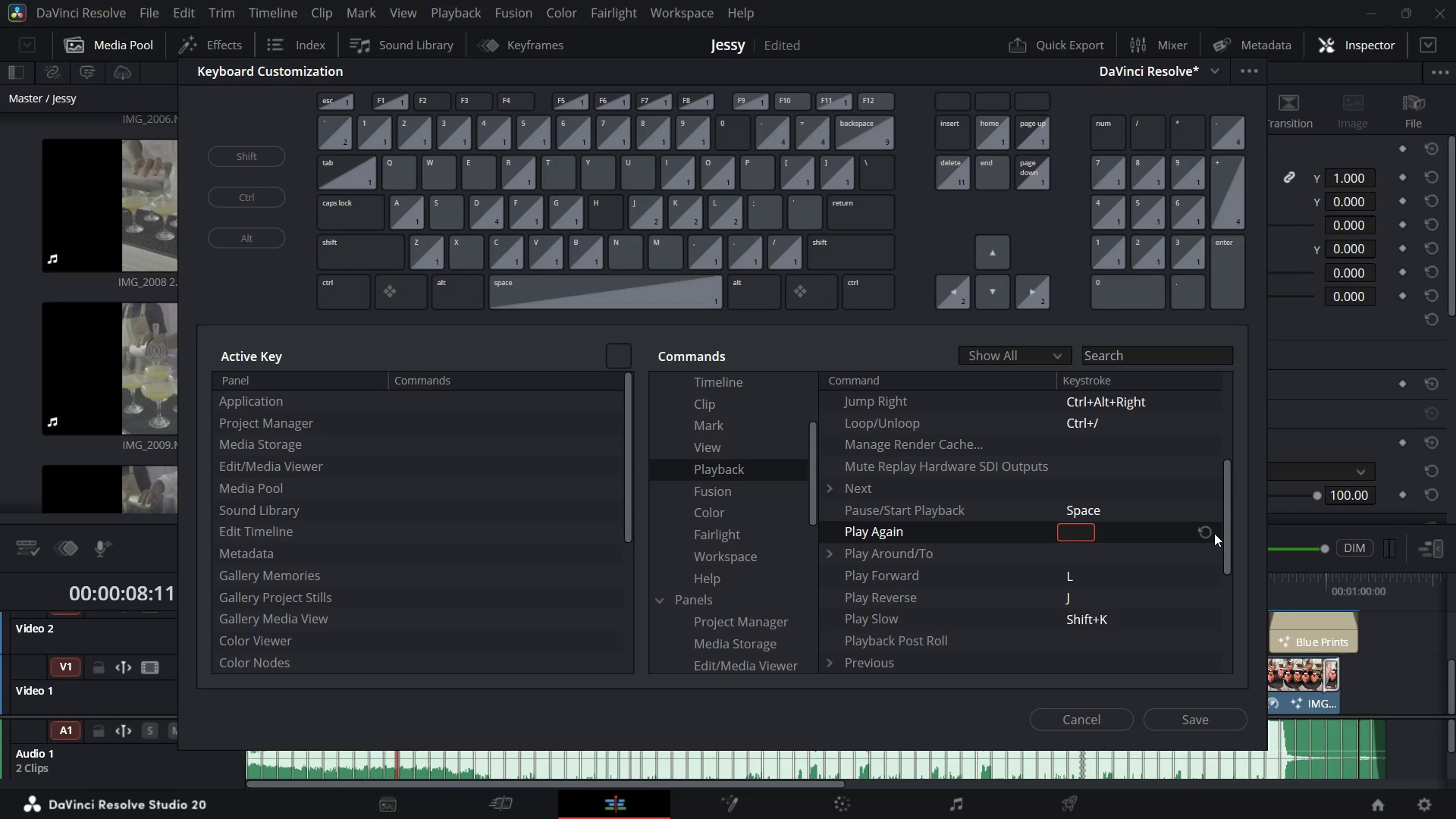 
left_click([1207, 533])
 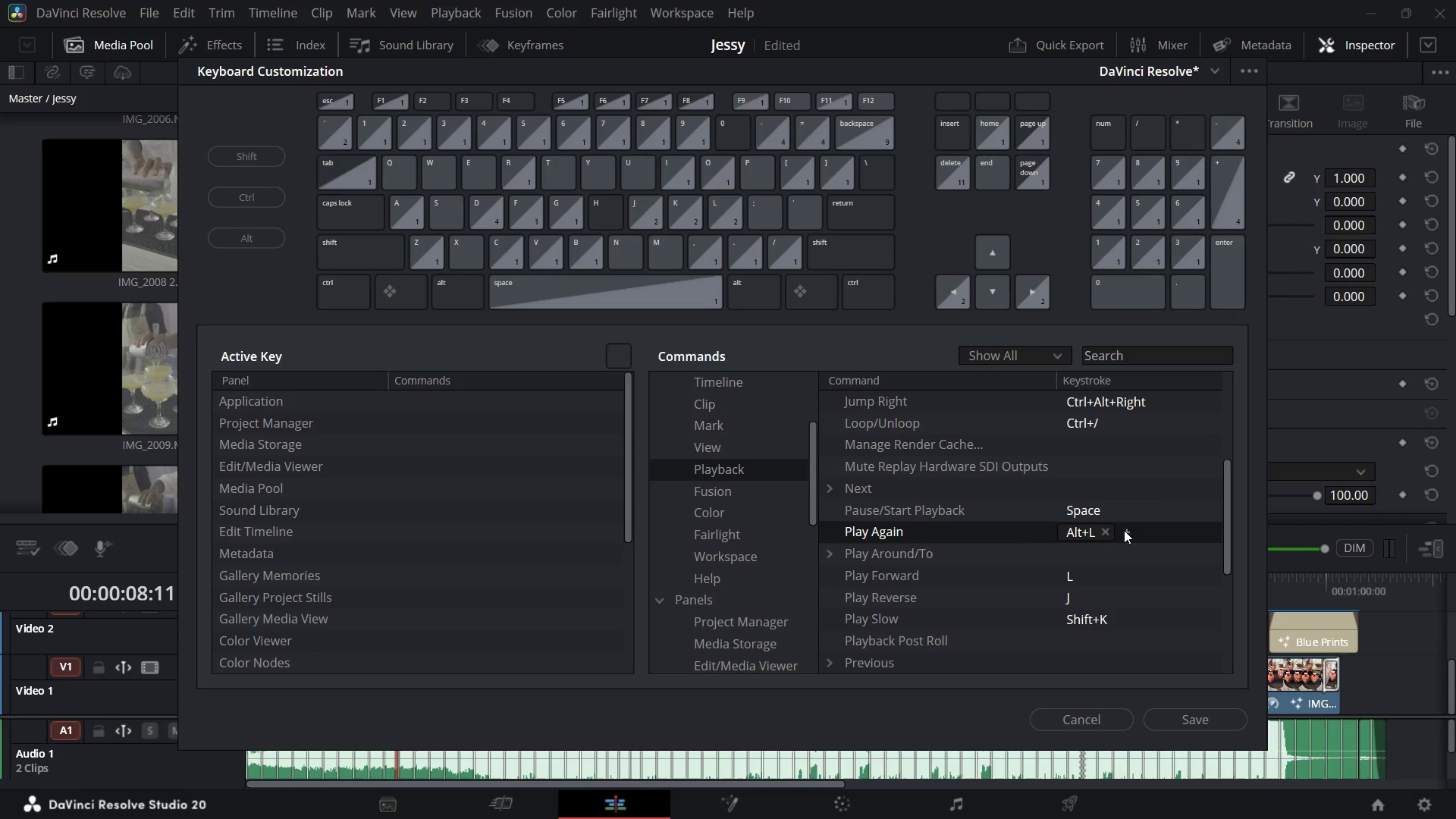 
left_click([1123, 530])
 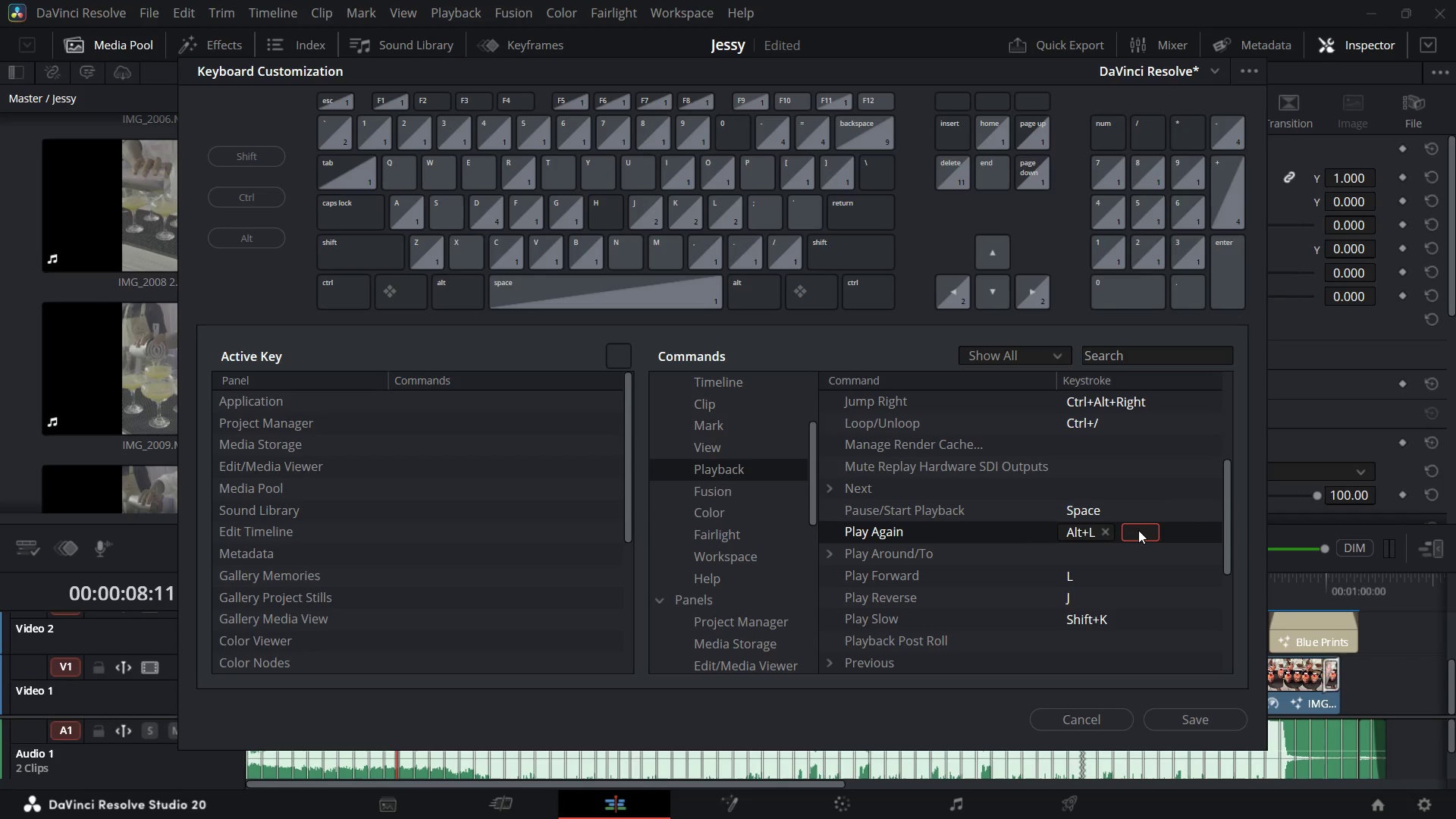 
left_click([1138, 530])
 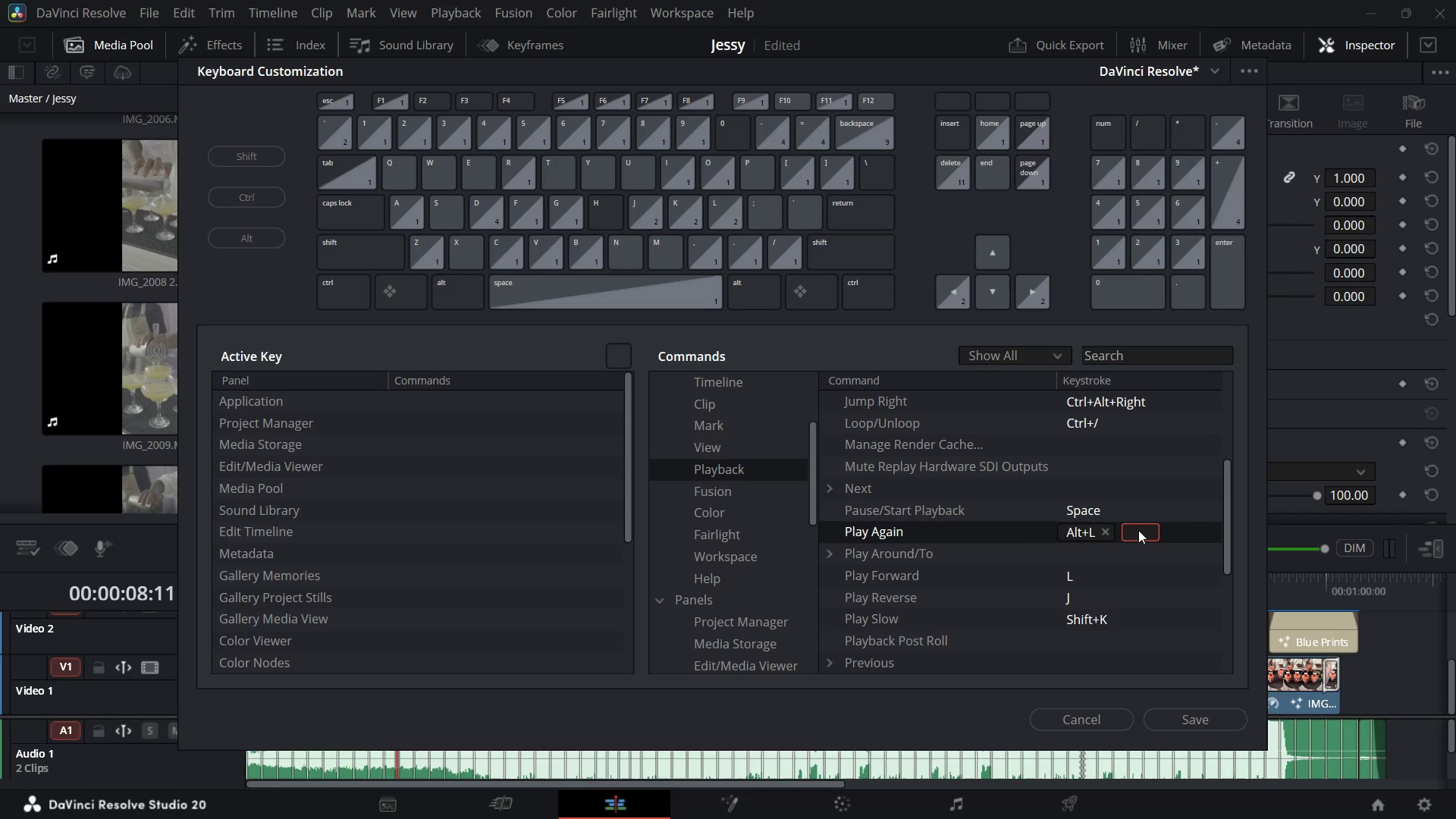 
double_click([1138, 530])